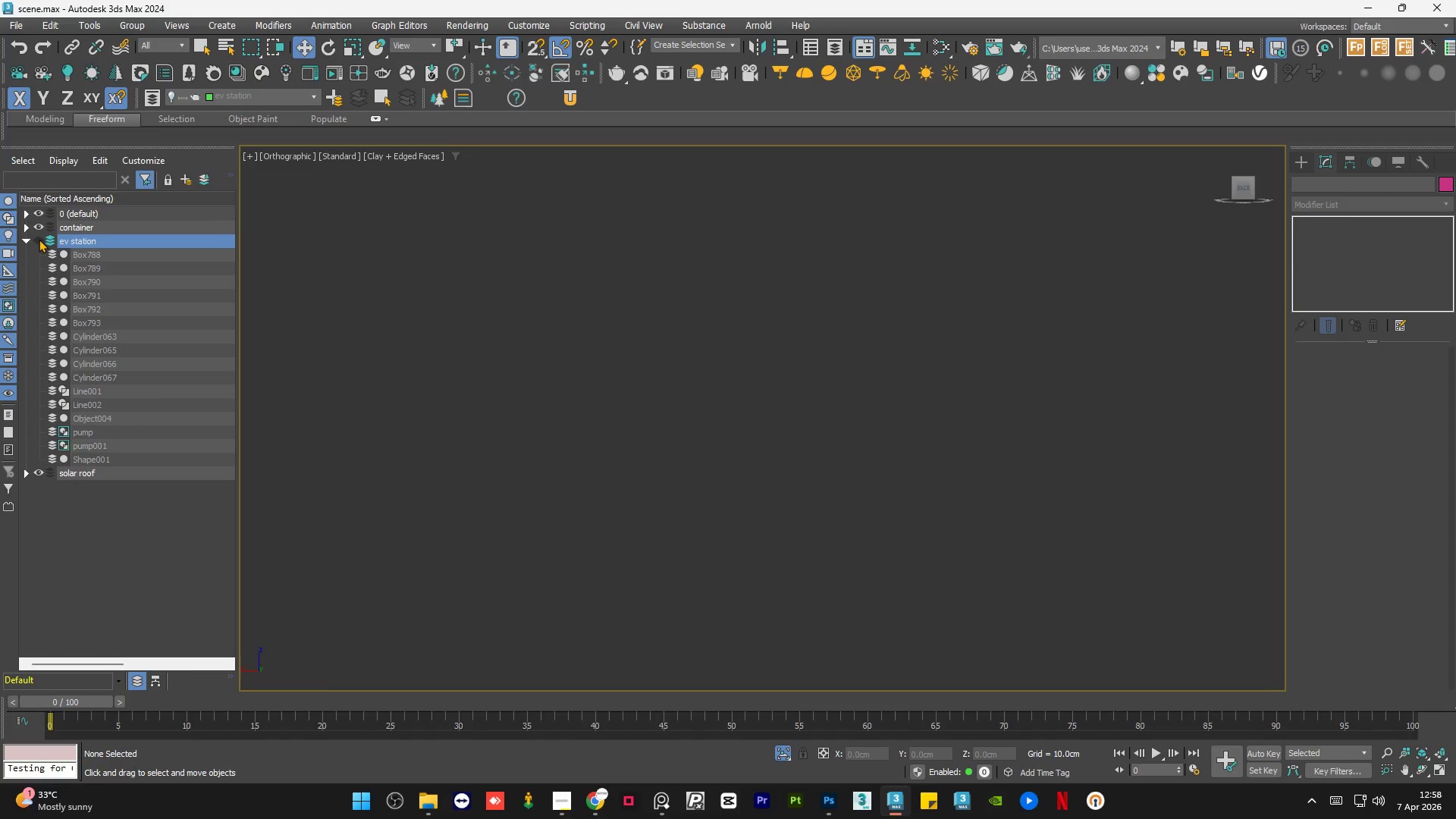 
left_click([39, 239])
 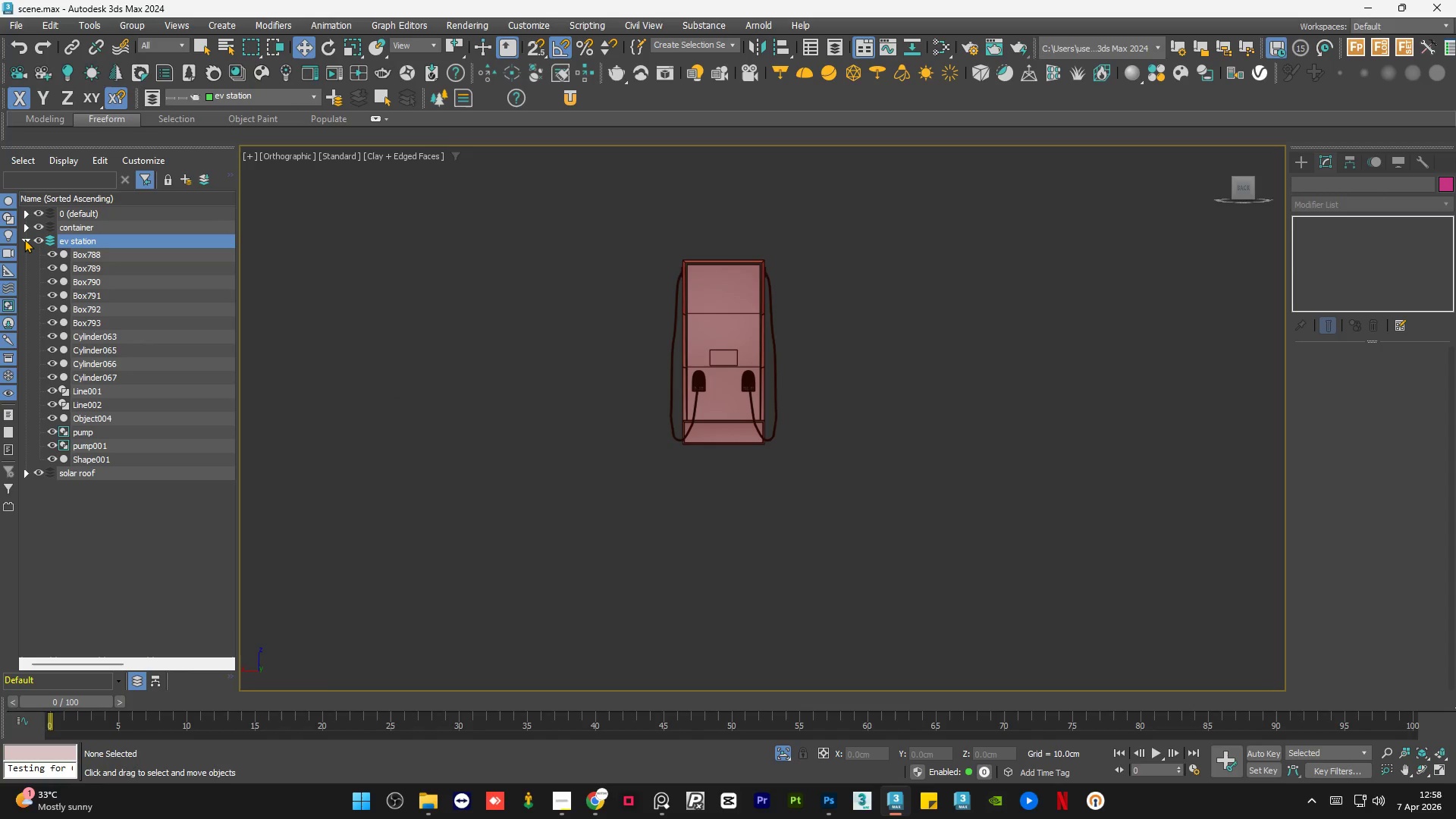 
left_click([24, 239])
 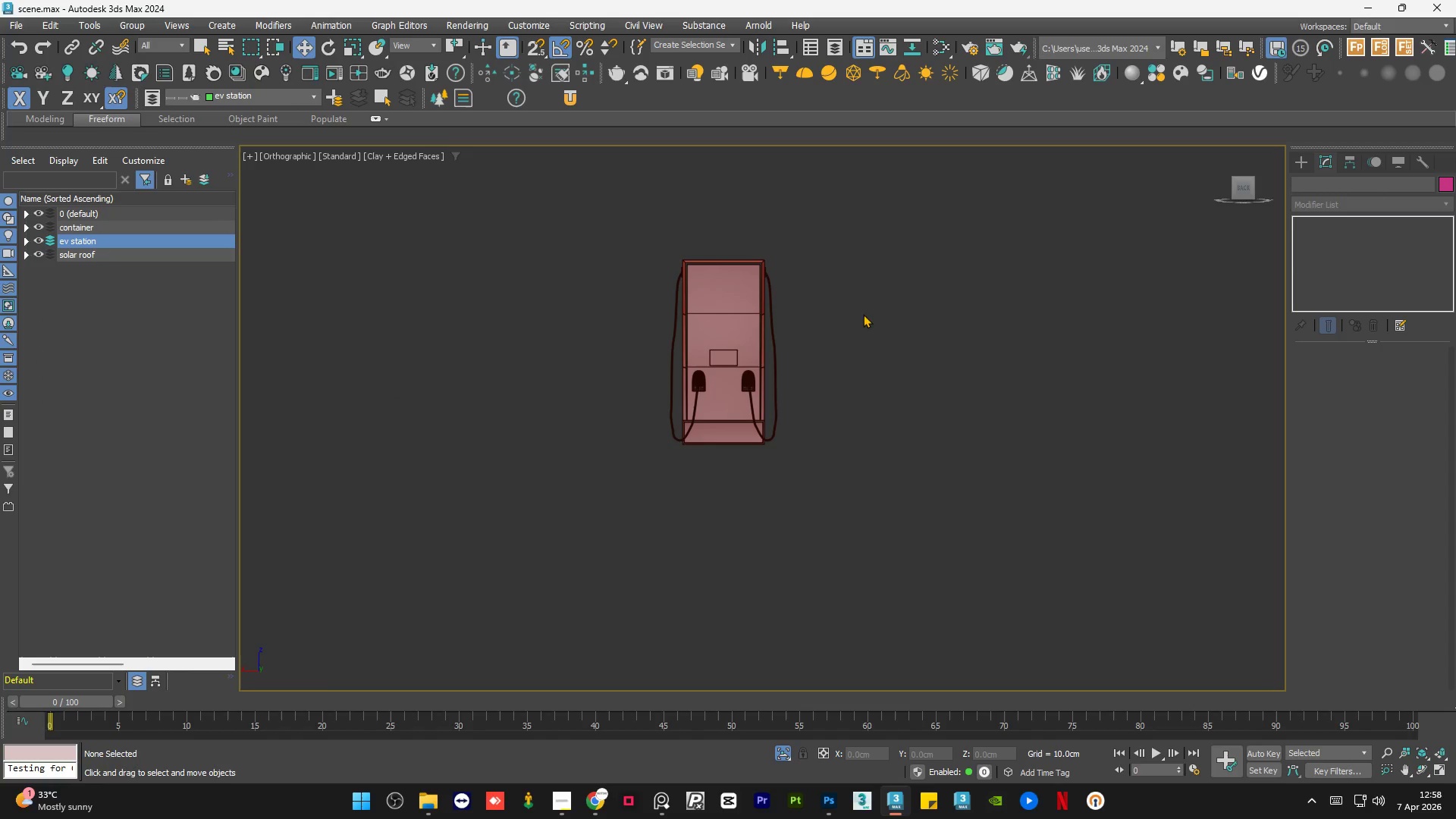 
left_click_drag(start_coordinate=[856, 218], to_coordinate=[595, 522])
 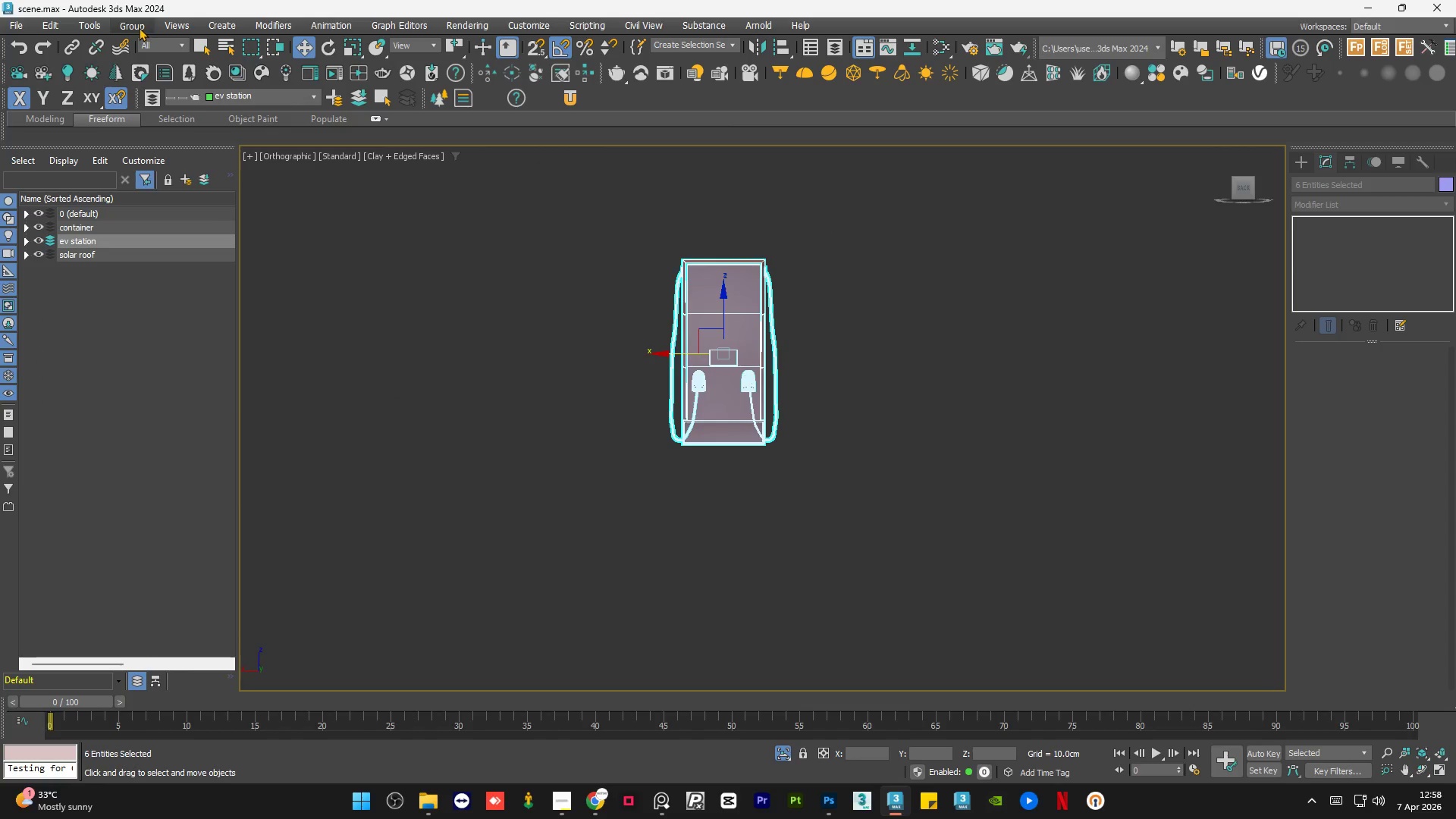 
double_click([165, 55])
 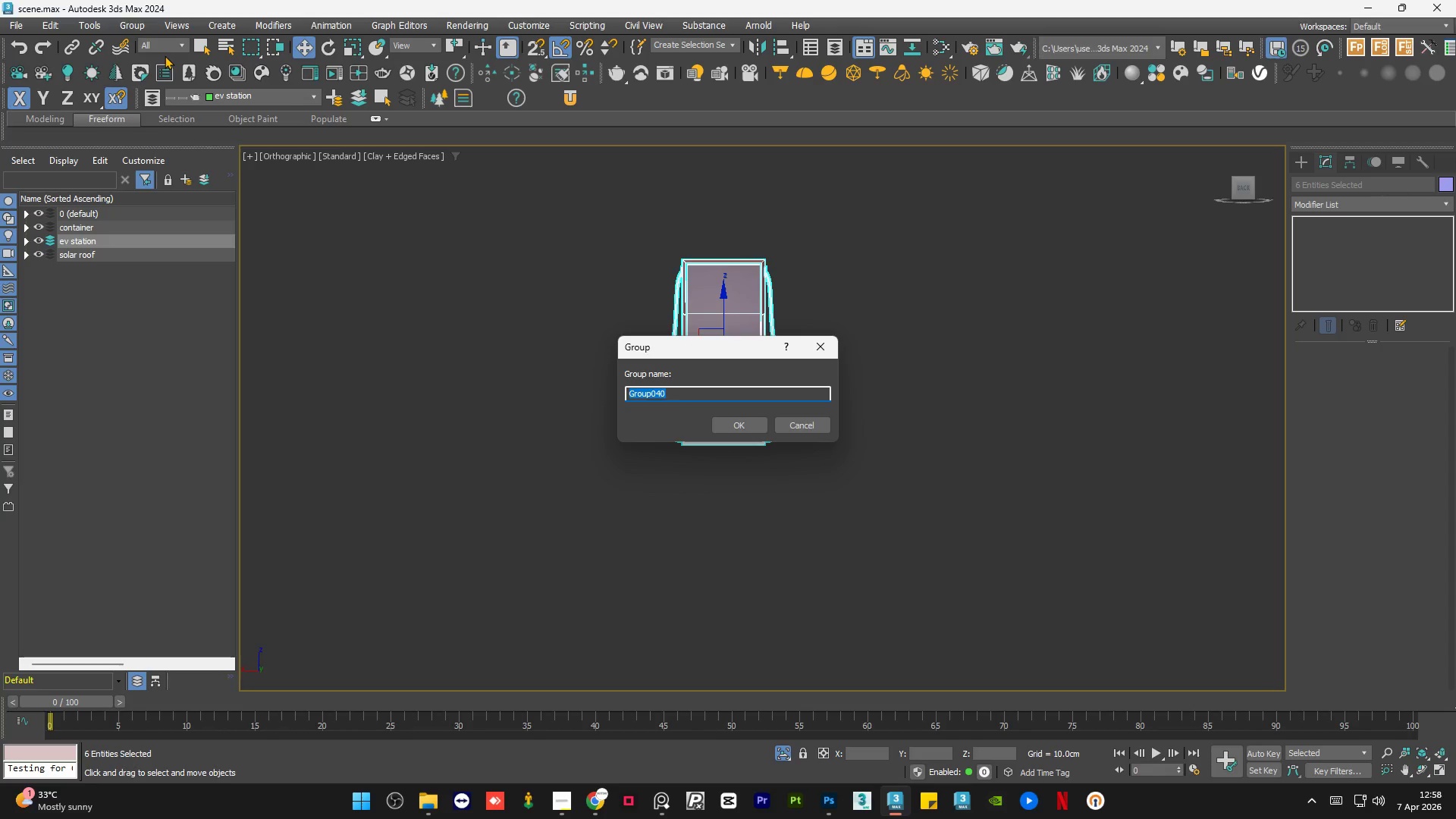 
type(ev)
 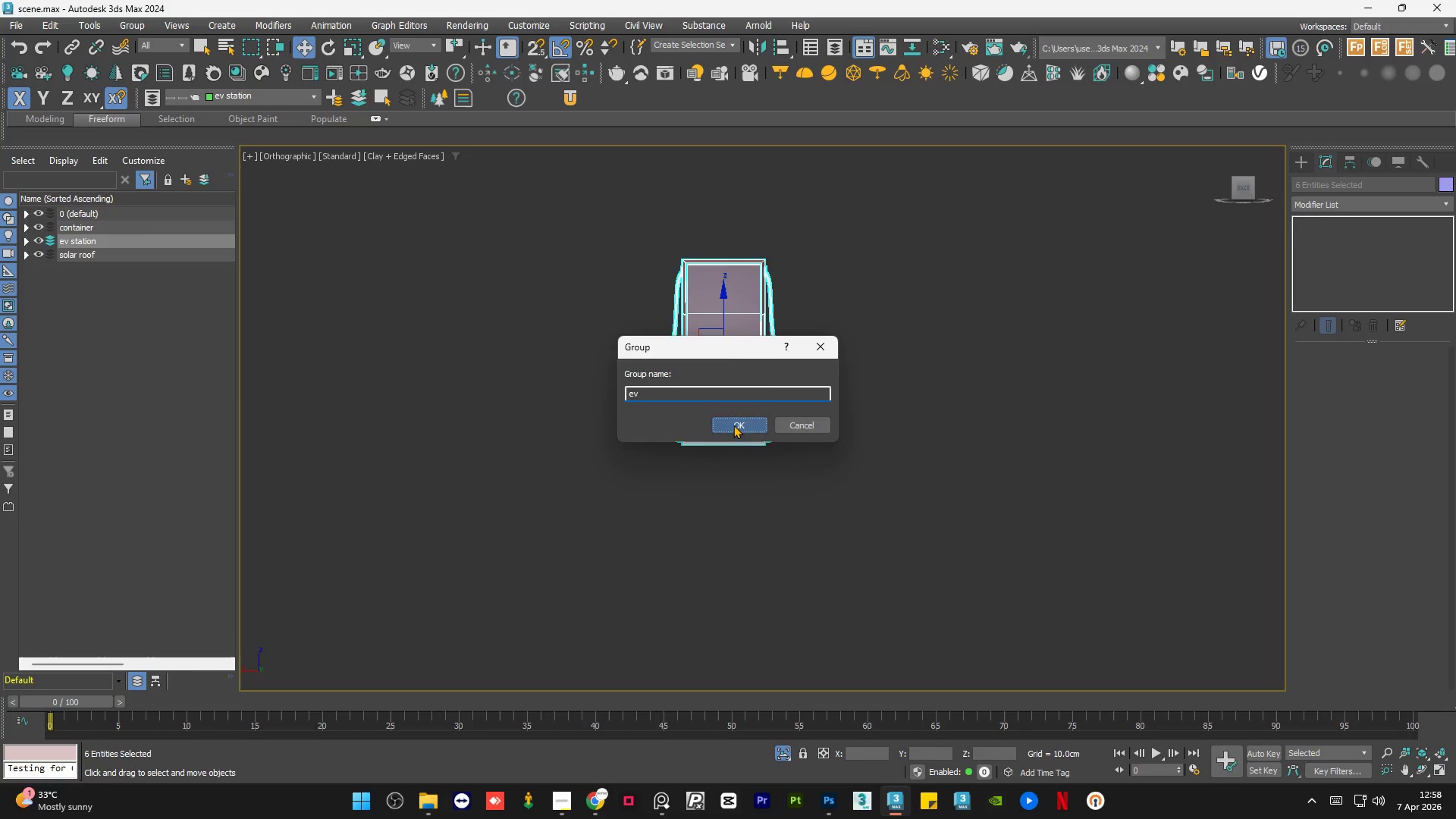 
double_click([761, 589])
 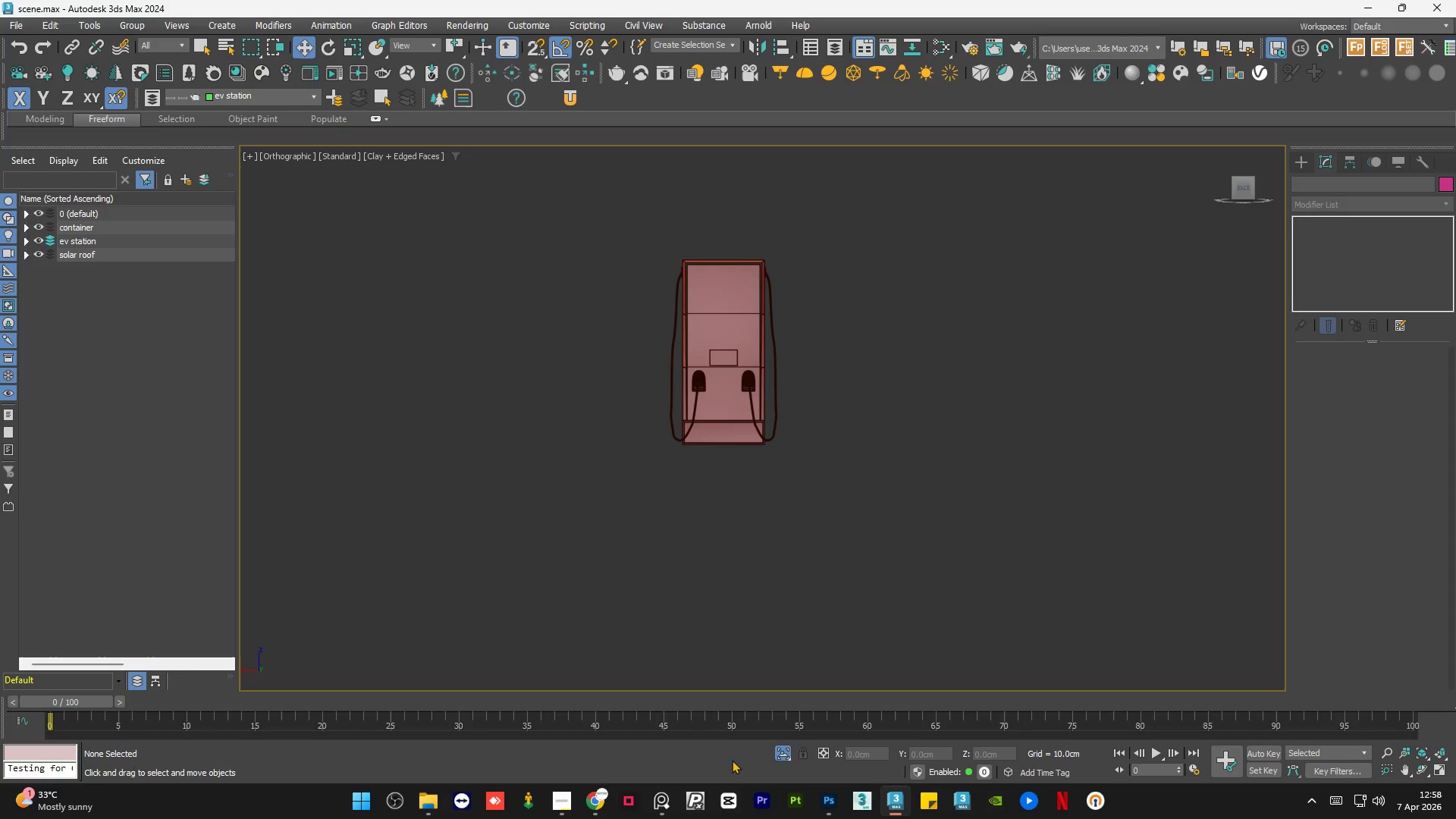 
left_click([784, 758])
 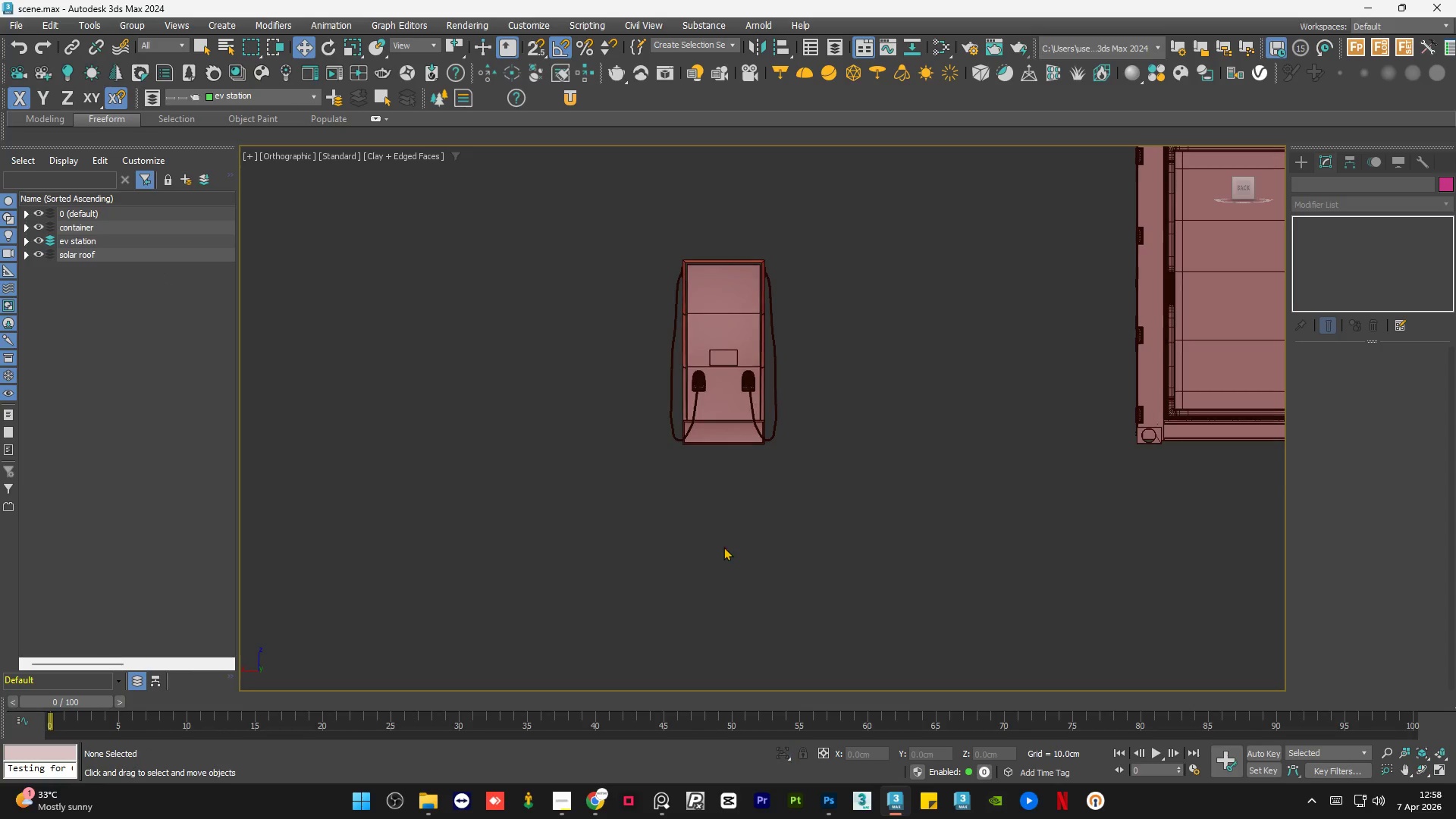 
left_click([766, 570])
 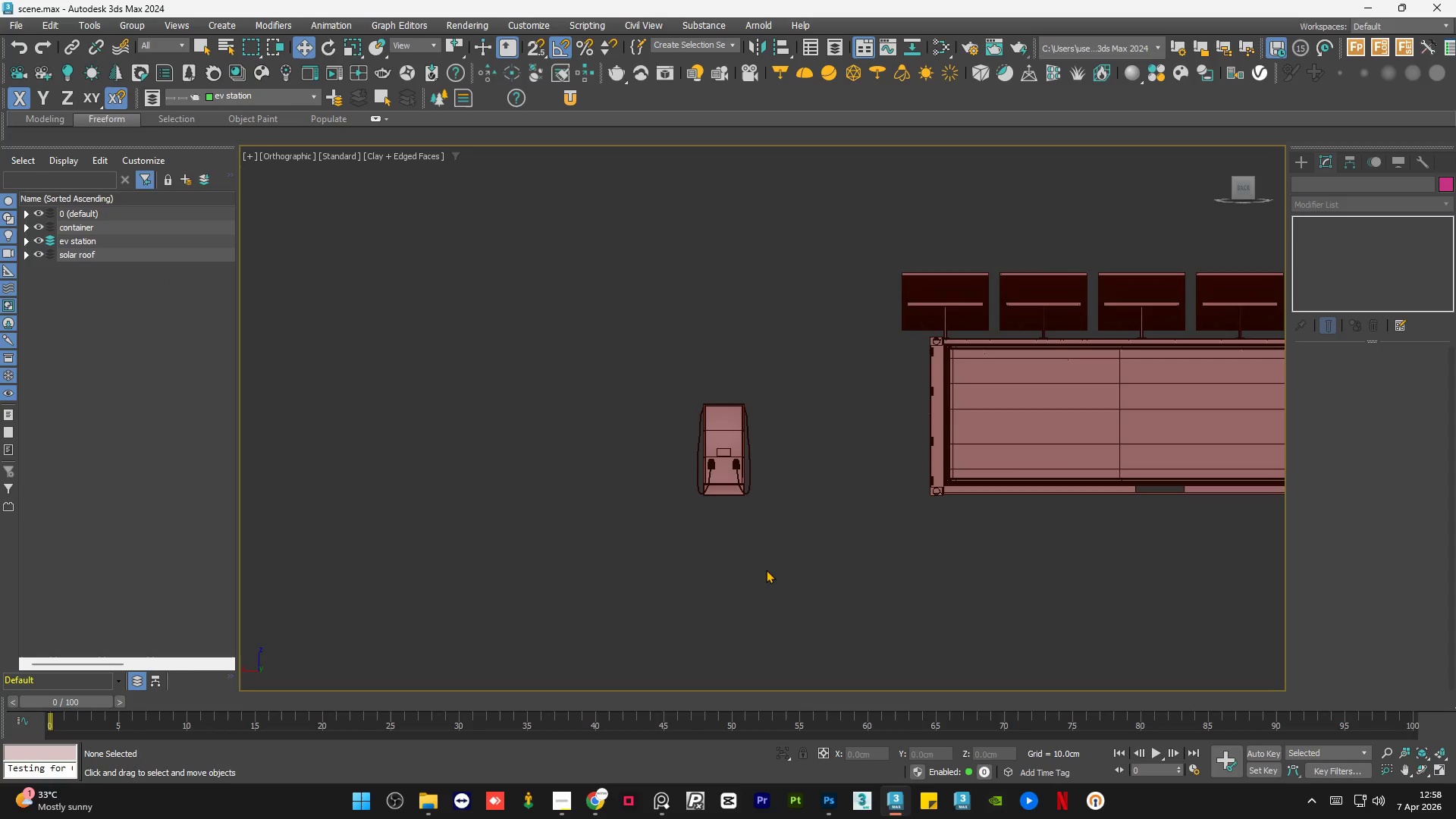 
scroll: coordinate [723, 547], scroll_direction: down, amount: 2.0
 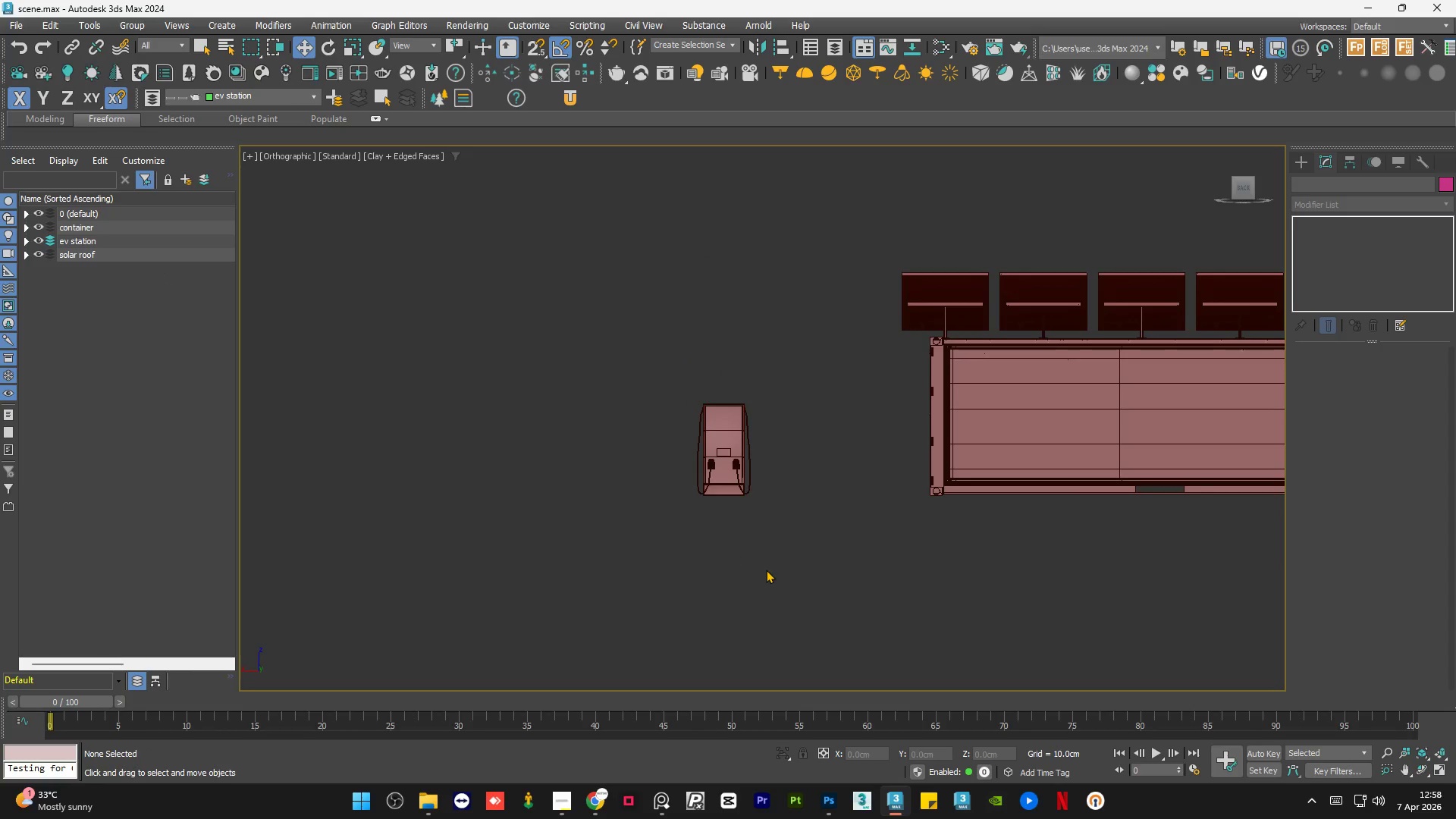 
key(Control+S)
 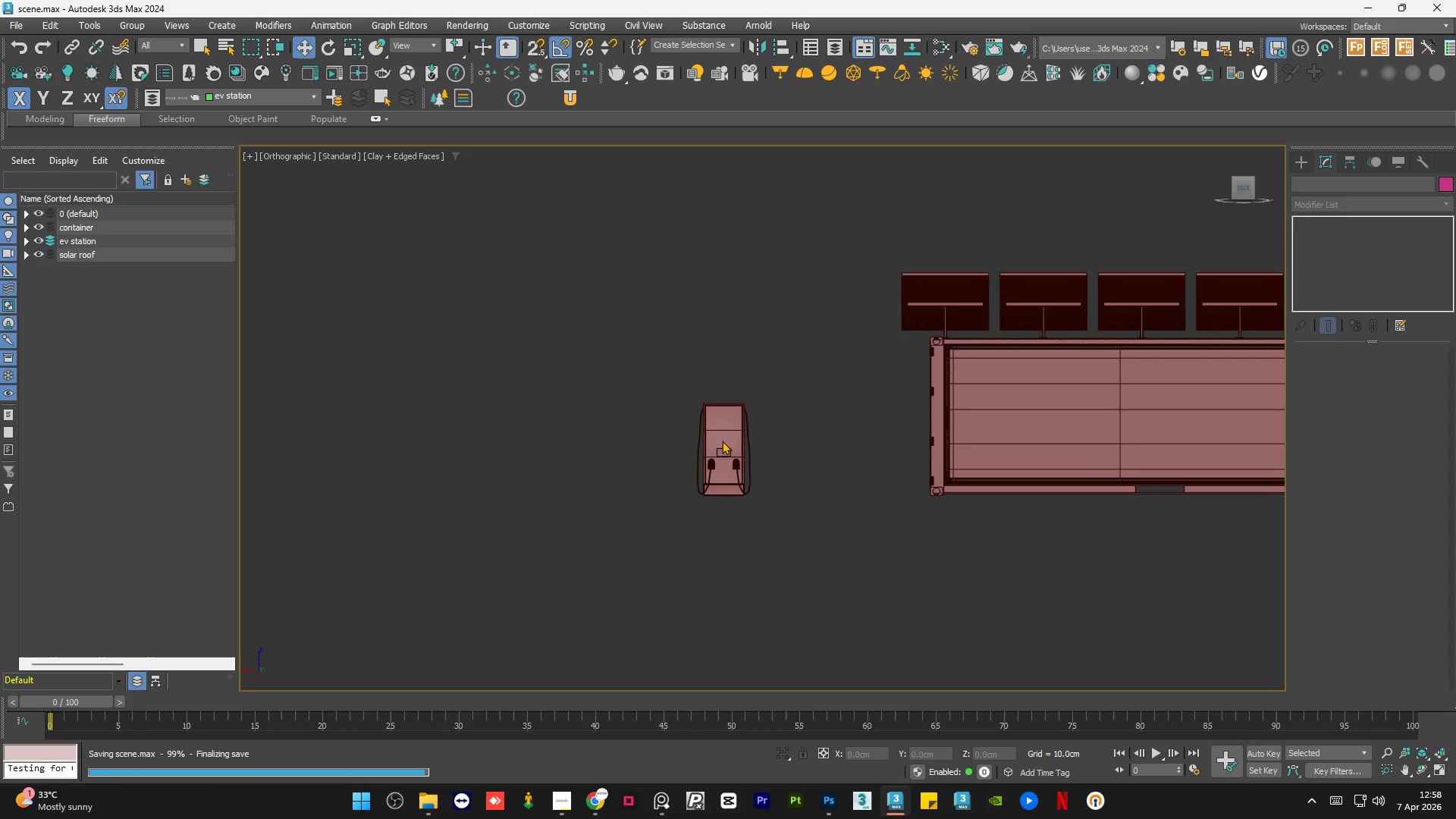 
left_click([720, 453])
 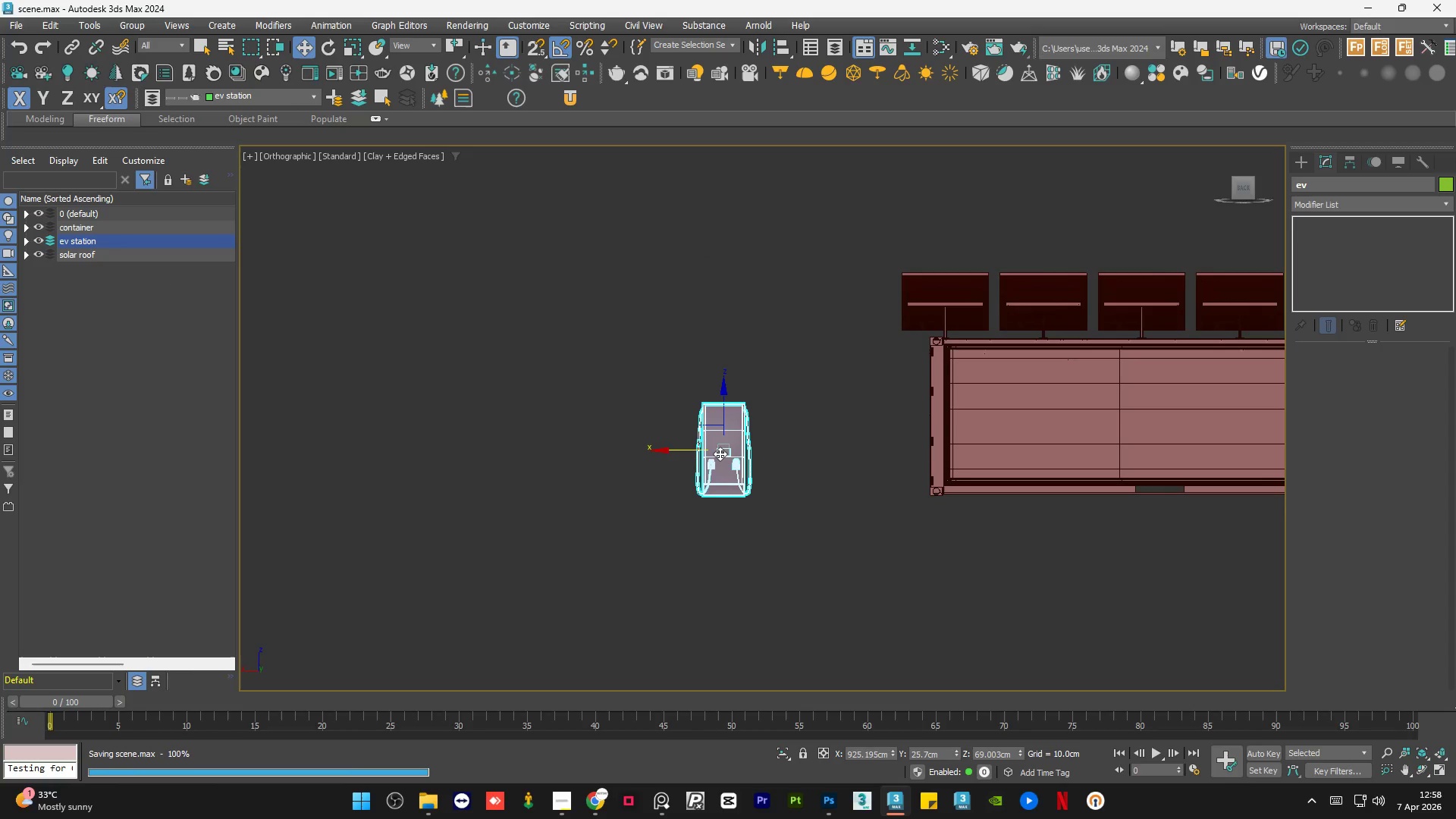 
hold_key(key=AltLeft, duration=0.81)
 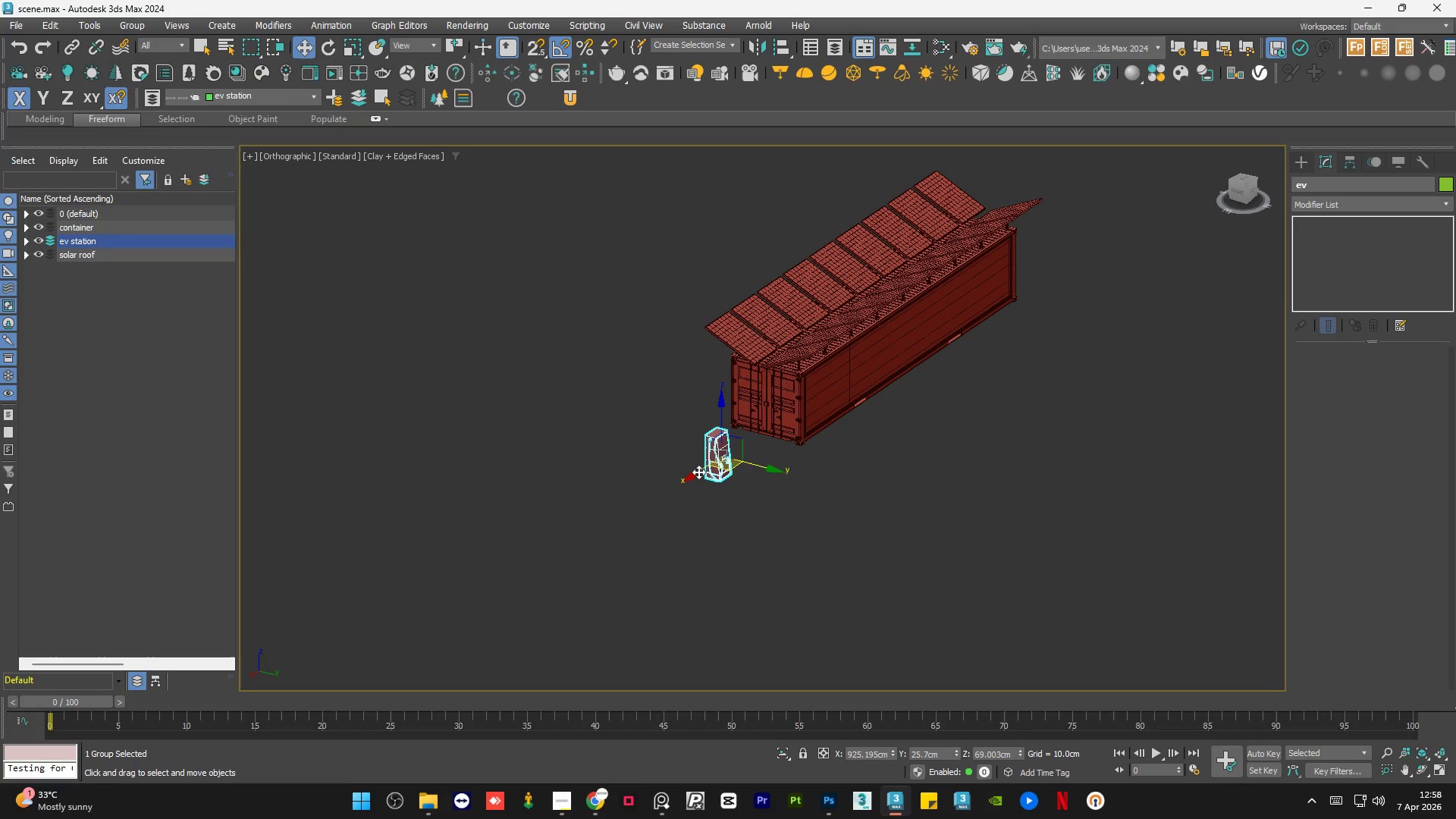 
scroll: coordinate [719, 461], scroll_direction: down, amount: 2.0
 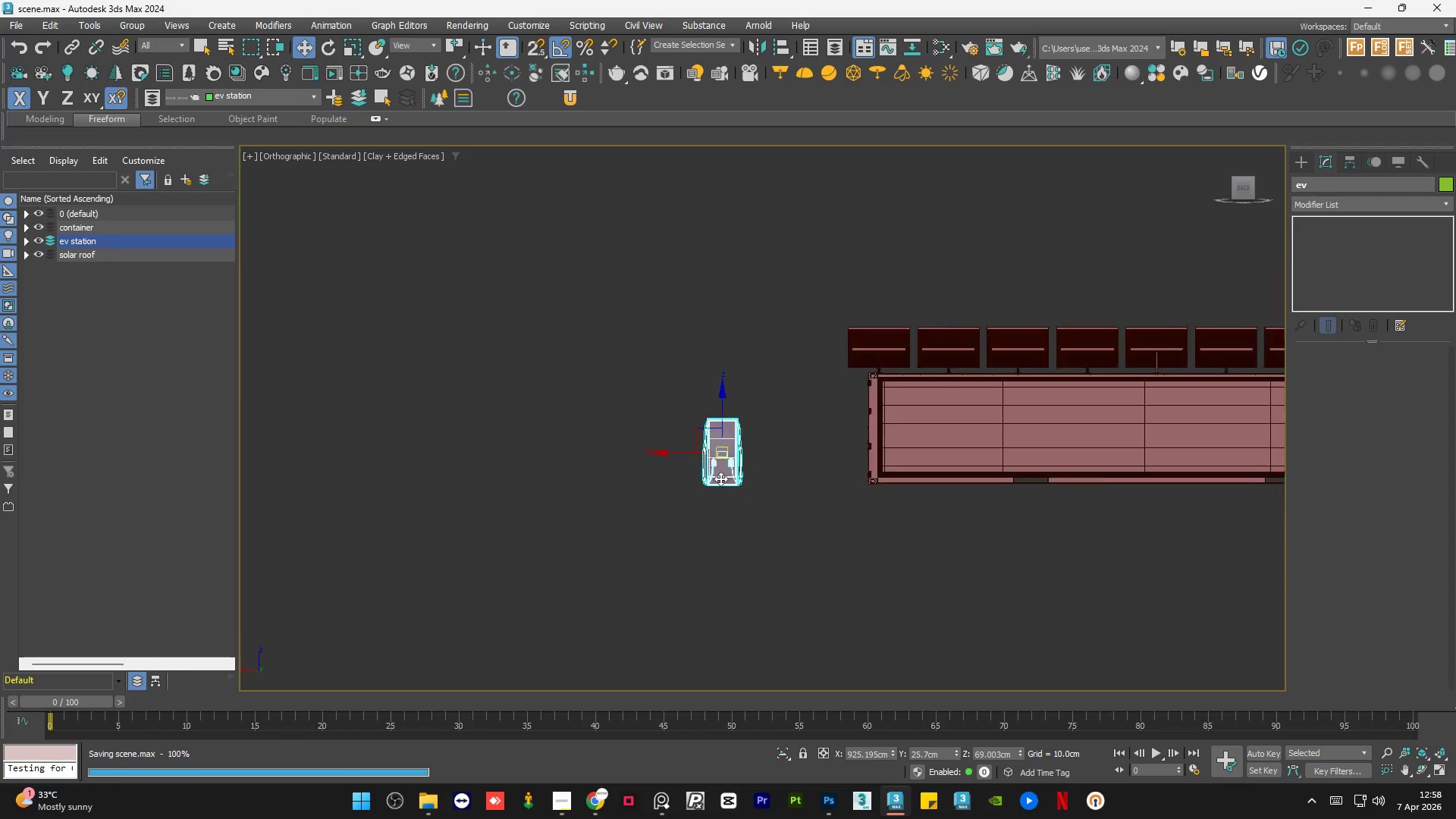 
hold_key(key=AltLeft, duration=1.52)
left_click_drag(start_coordinate=[695, 473], to_coordinate=[728, 444])
 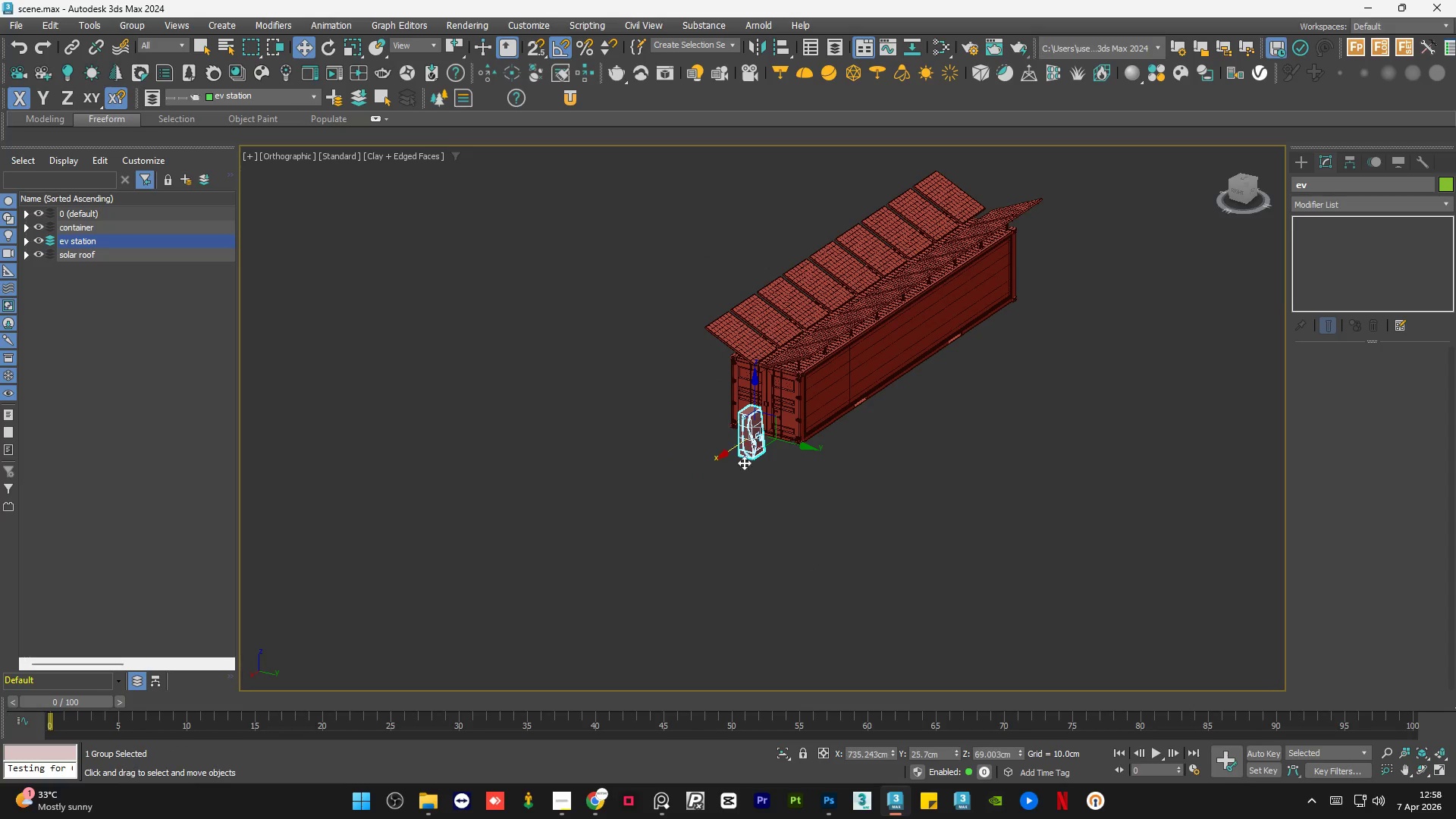 
hold_key(key=AltLeft, duration=0.56)
 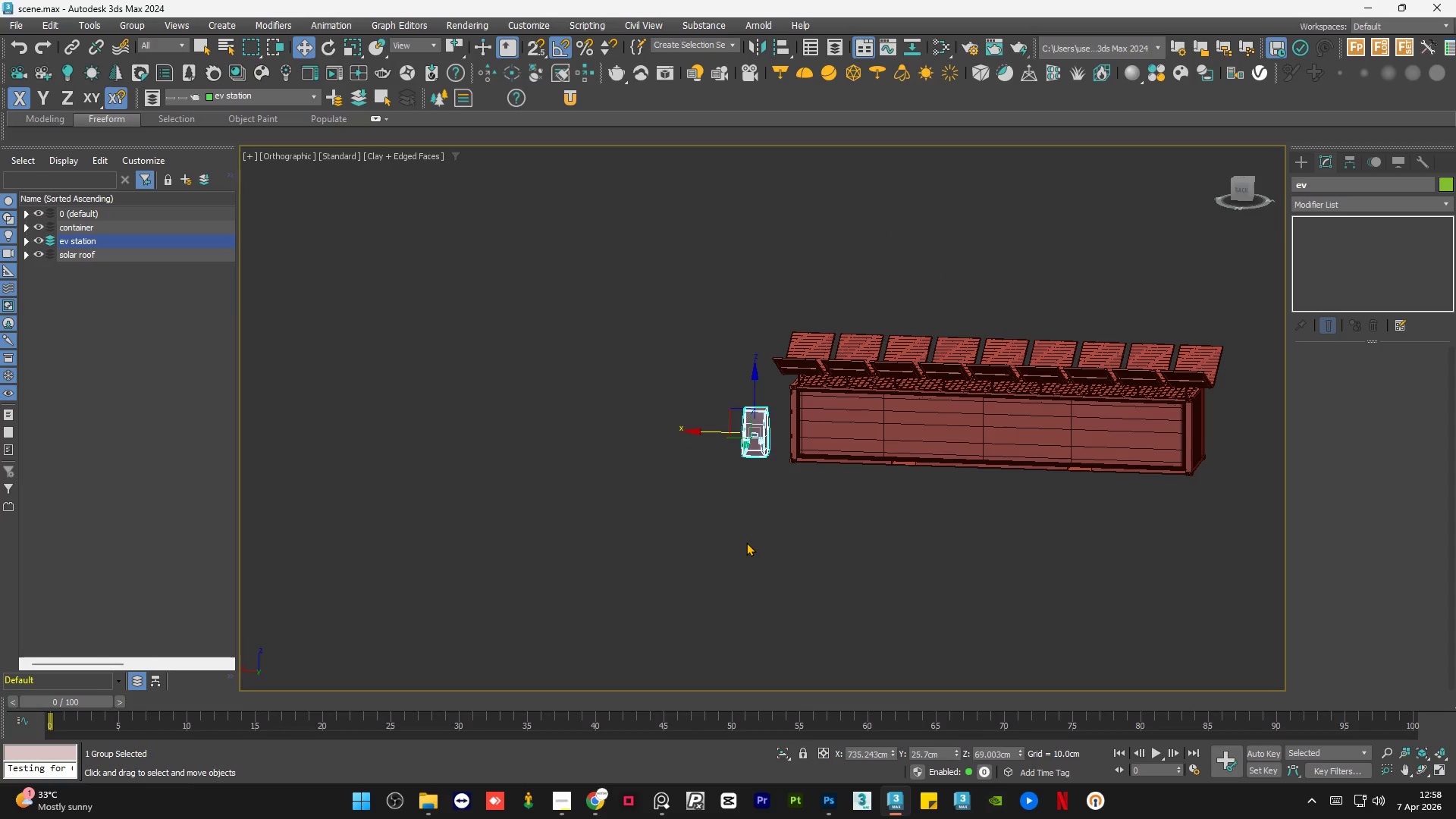 
key(Control+S)
 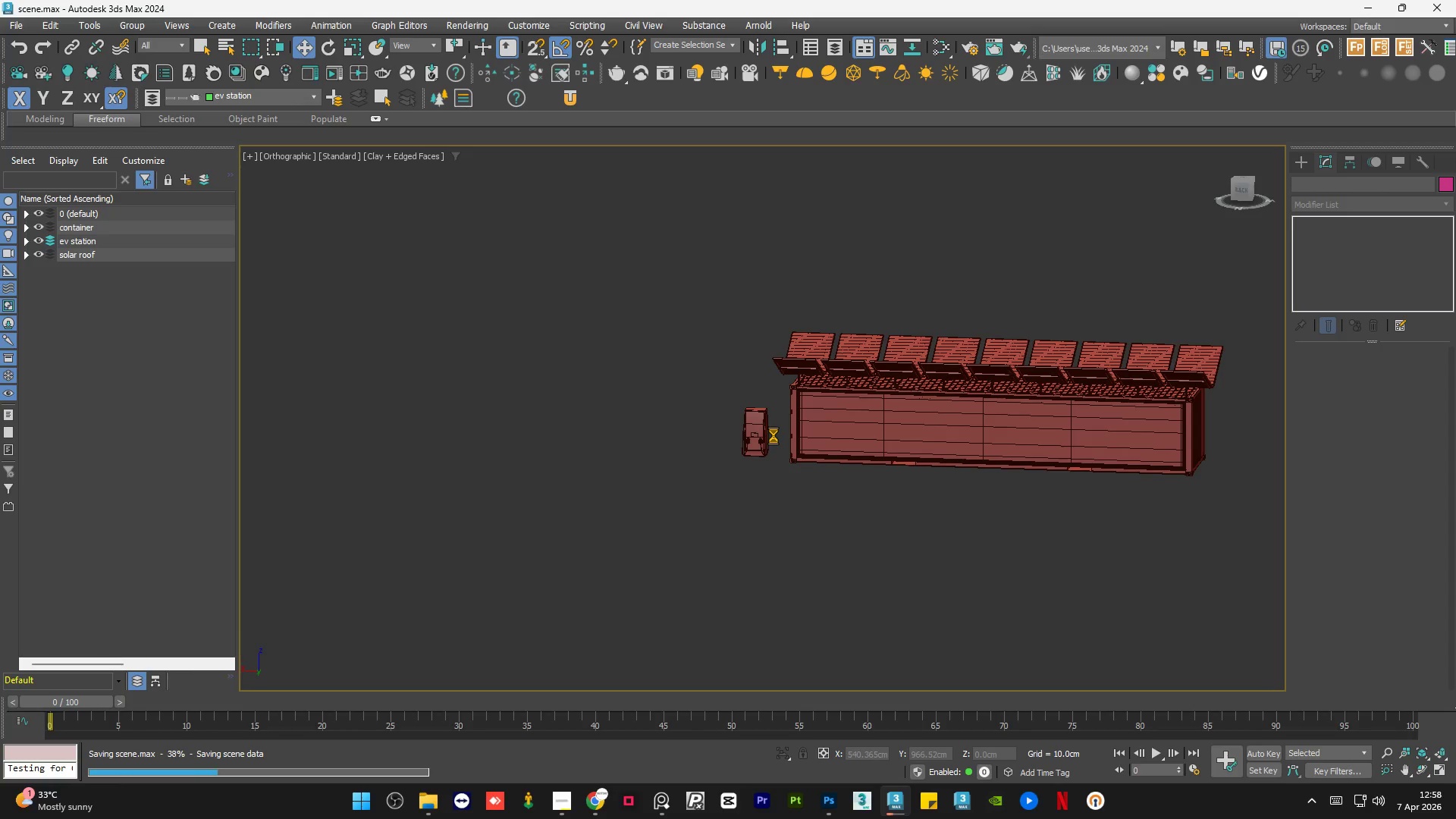 
scroll: coordinate [752, 326], scroll_direction: up, amount: 16.0
 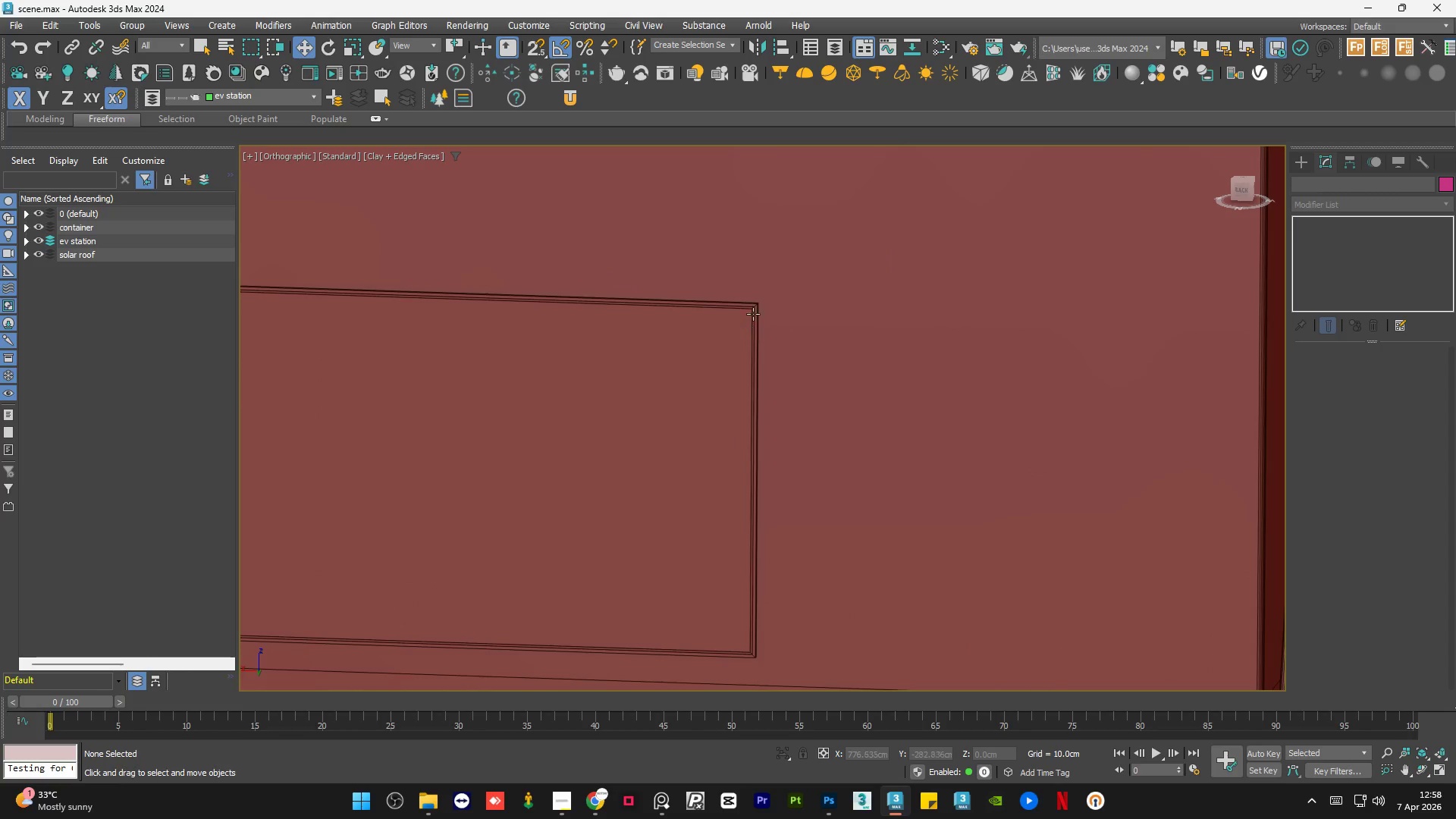 
scroll: coordinate [714, 376], scroll_direction: down, amount: 8.0
 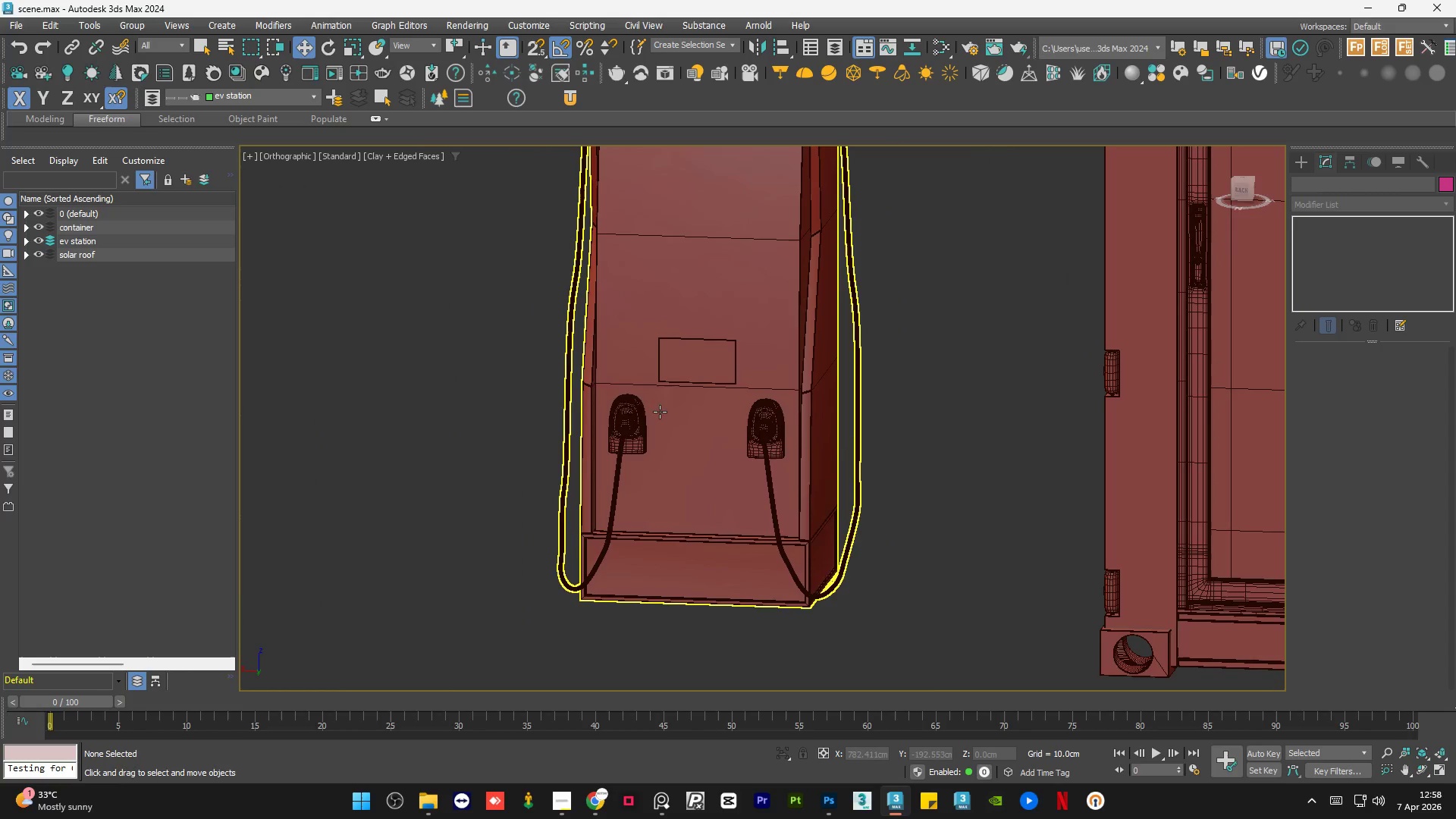 
scroll: coordinate [631, 418], scroll_direction: up, amount: 9.0
 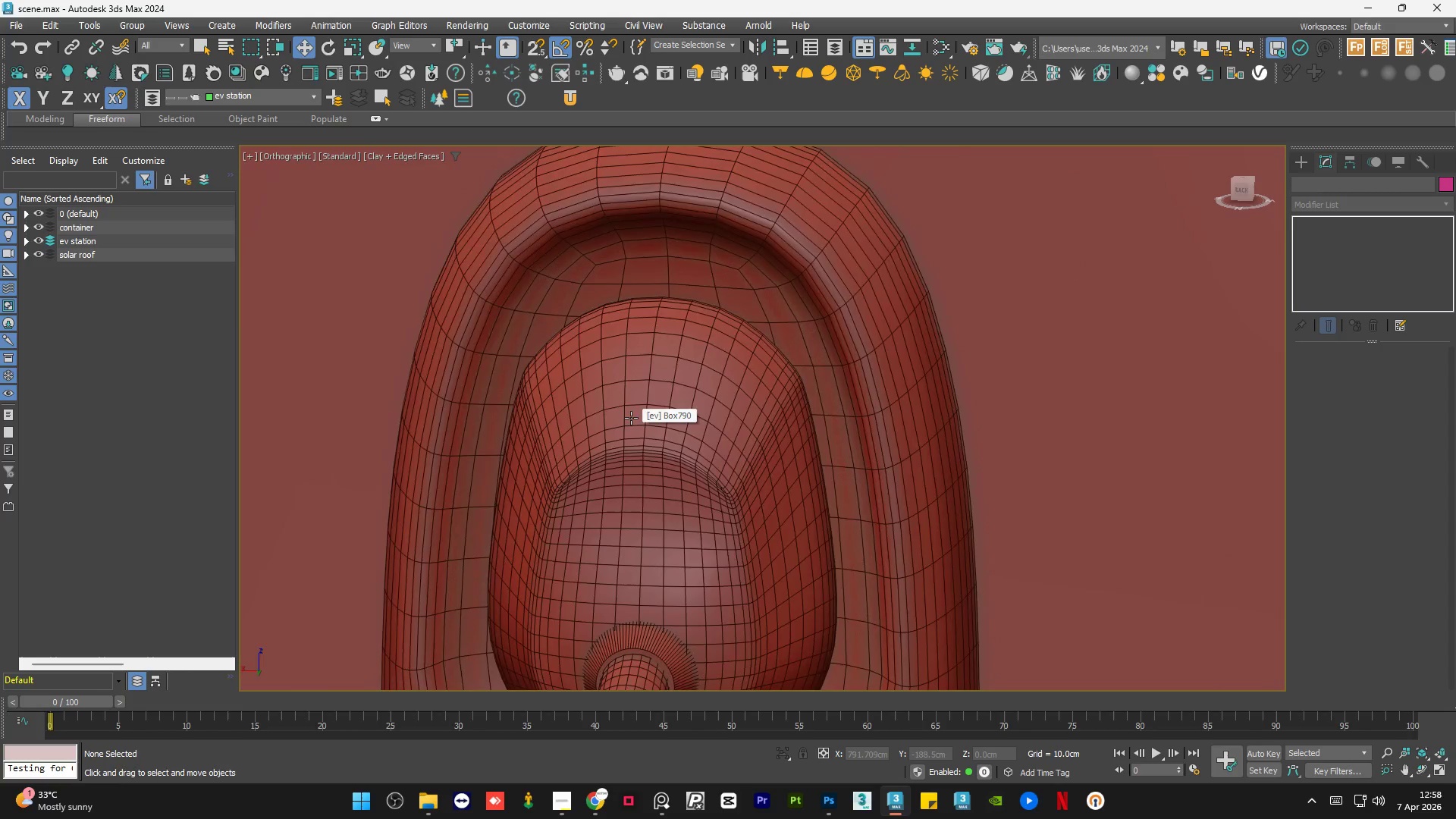 
hold_key(key=AltLeft, duration=0.72)
 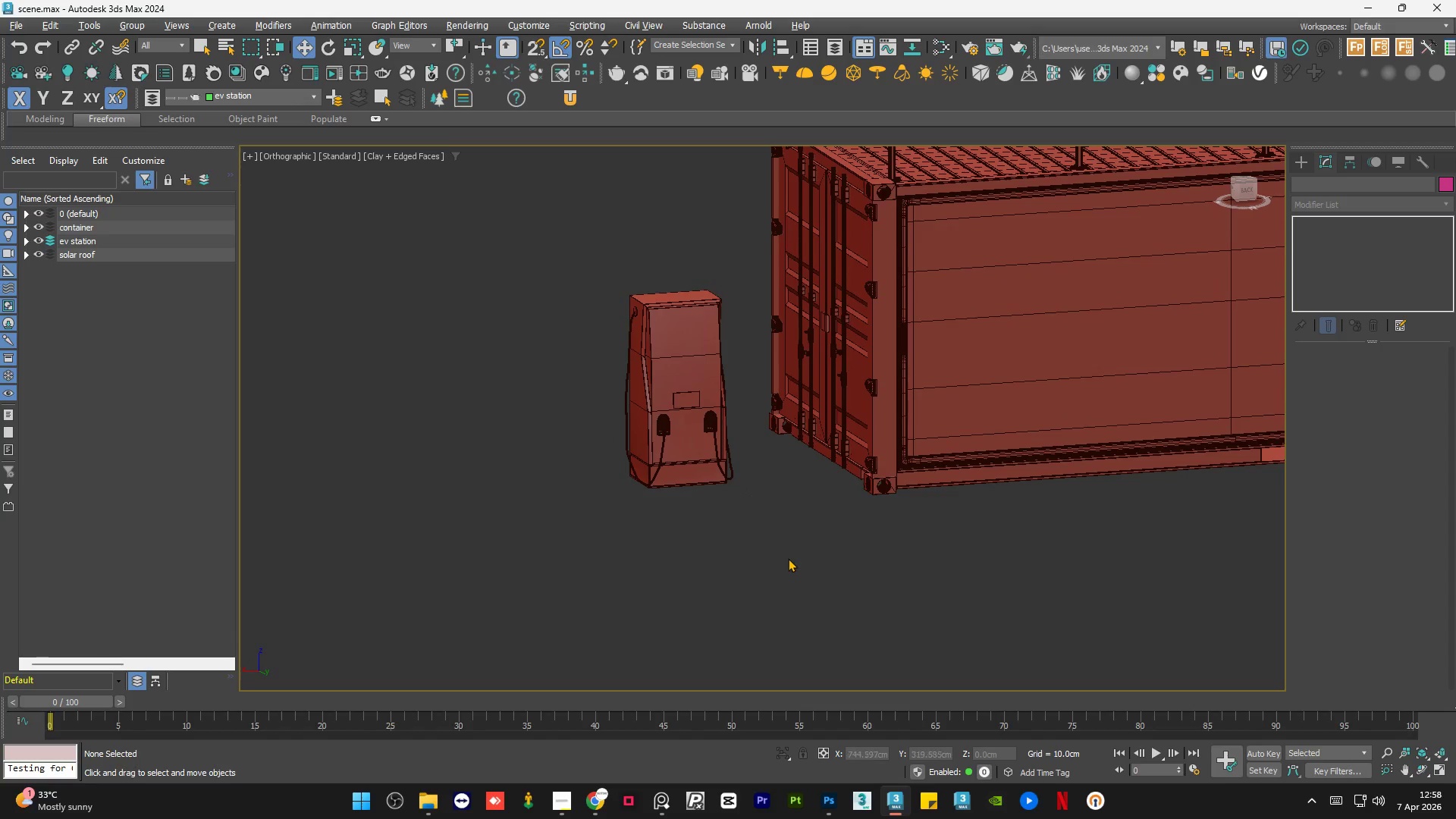 
scroll: coordinate [631, 418], scroll_direction: down, amount: 12.0
 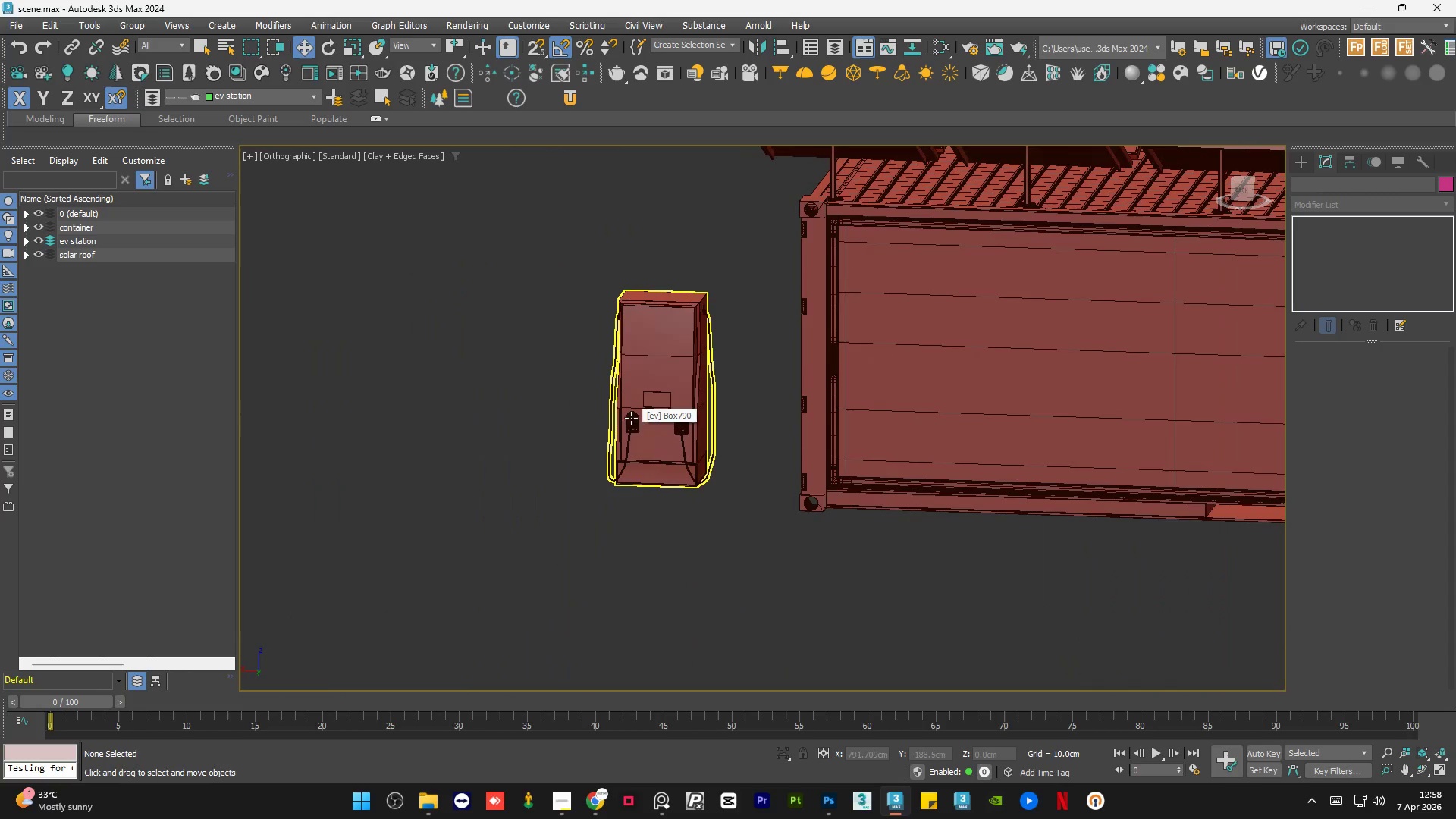 
left_click([789, 558])
 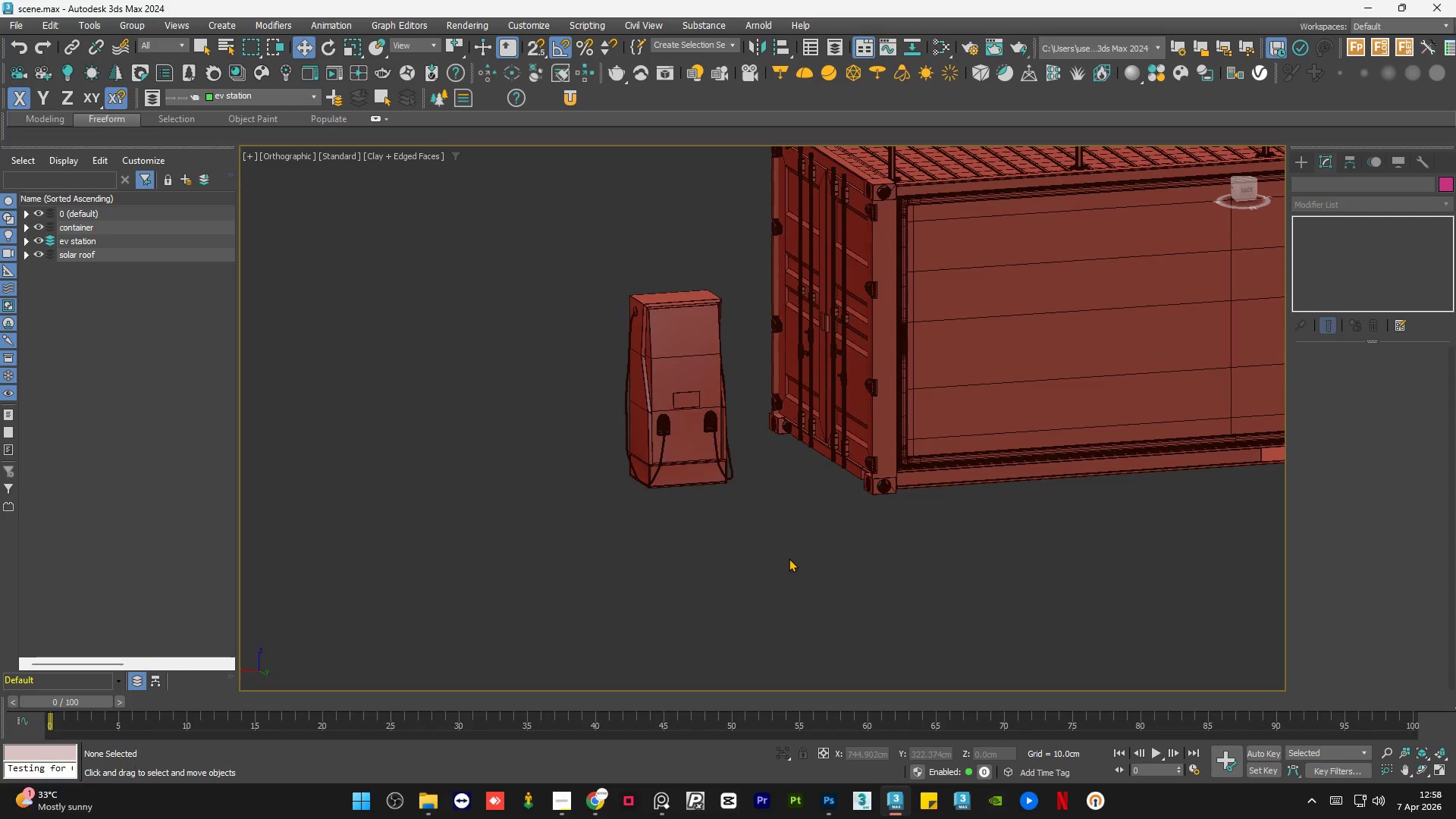 
key(Control+S)
 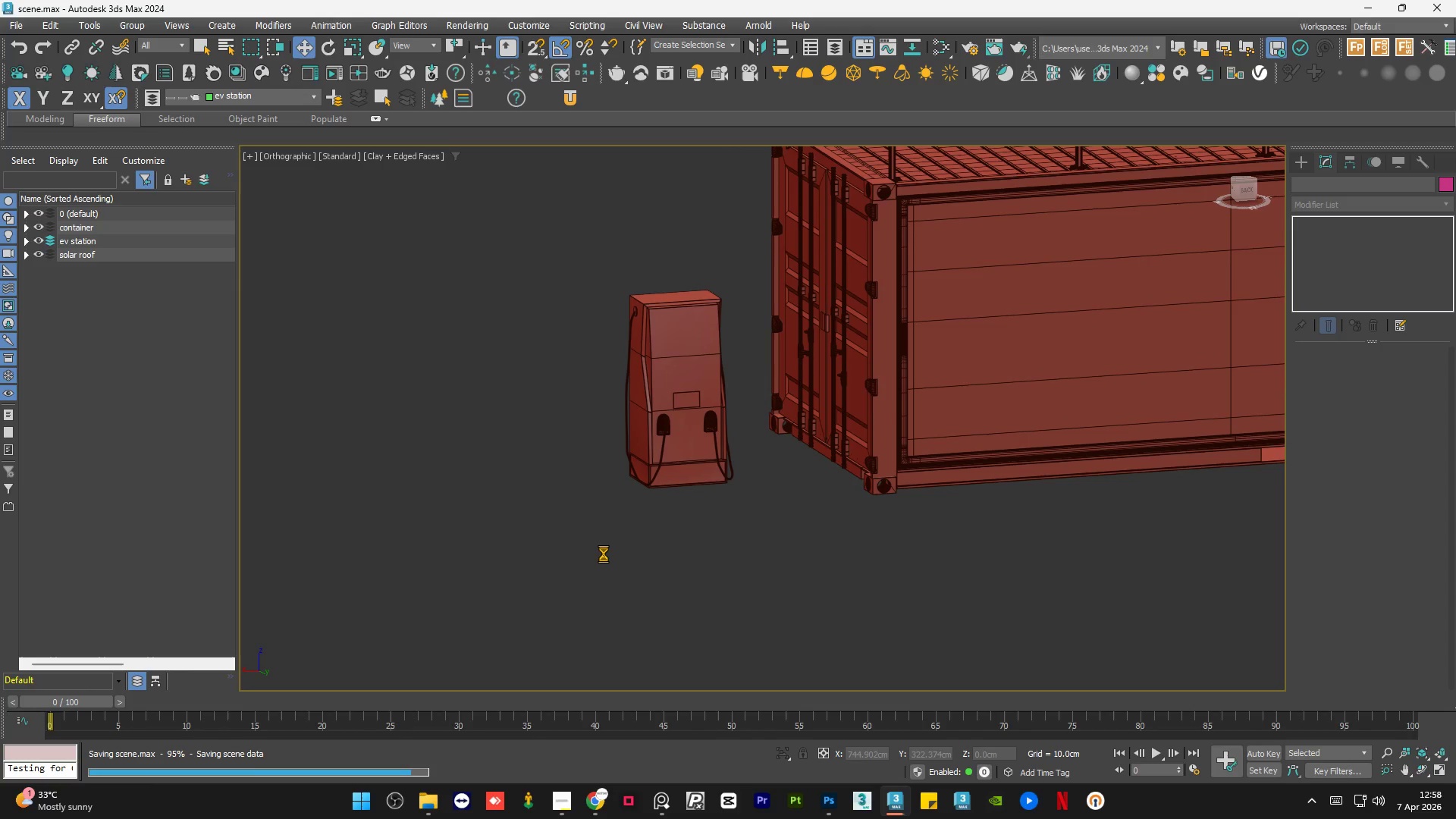 
hold_key(key=AltLeft, duration=1.5)
 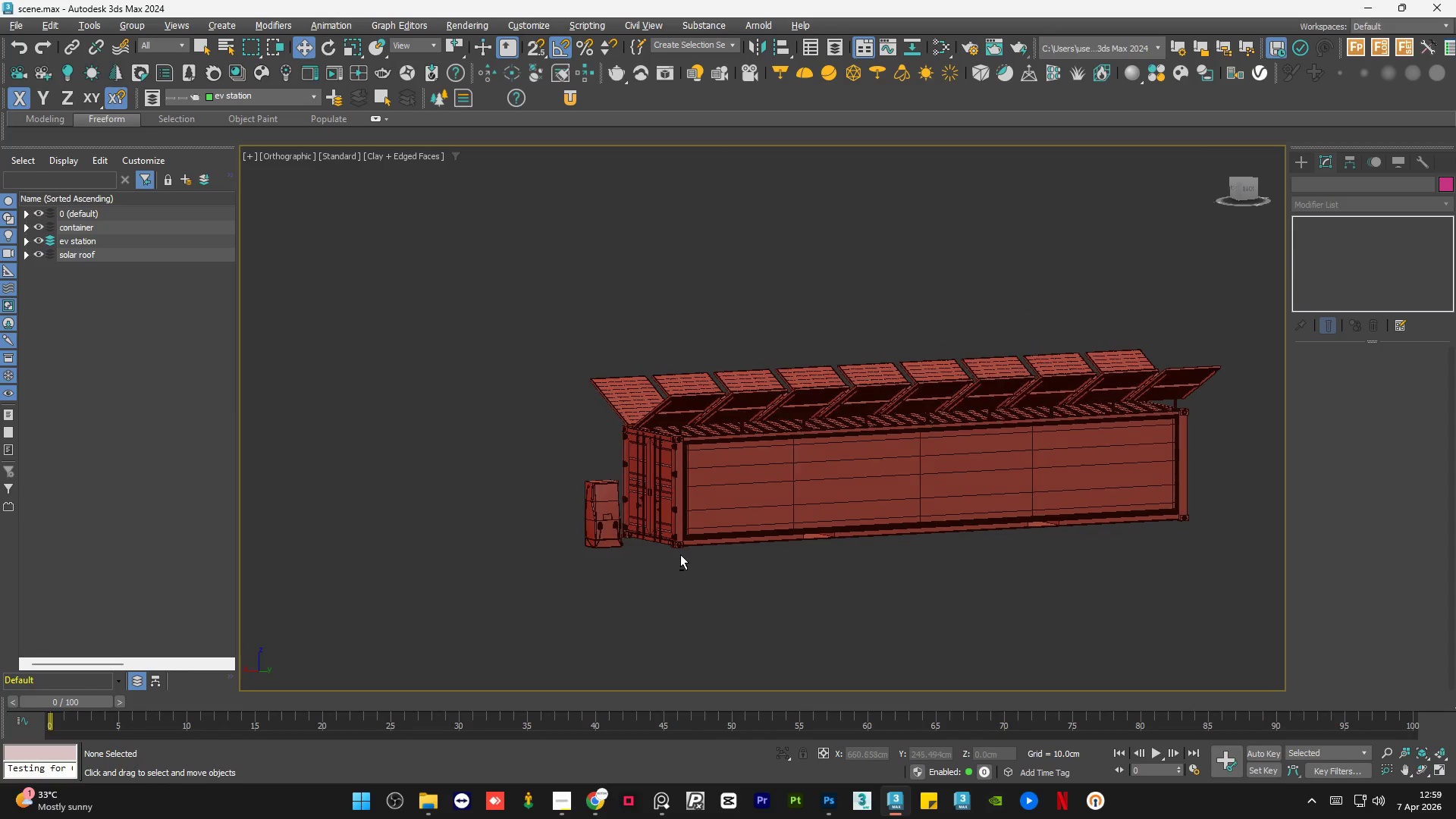 
scroll: coordinate [604, 554], scroll_direction: down, amount: 3.0
 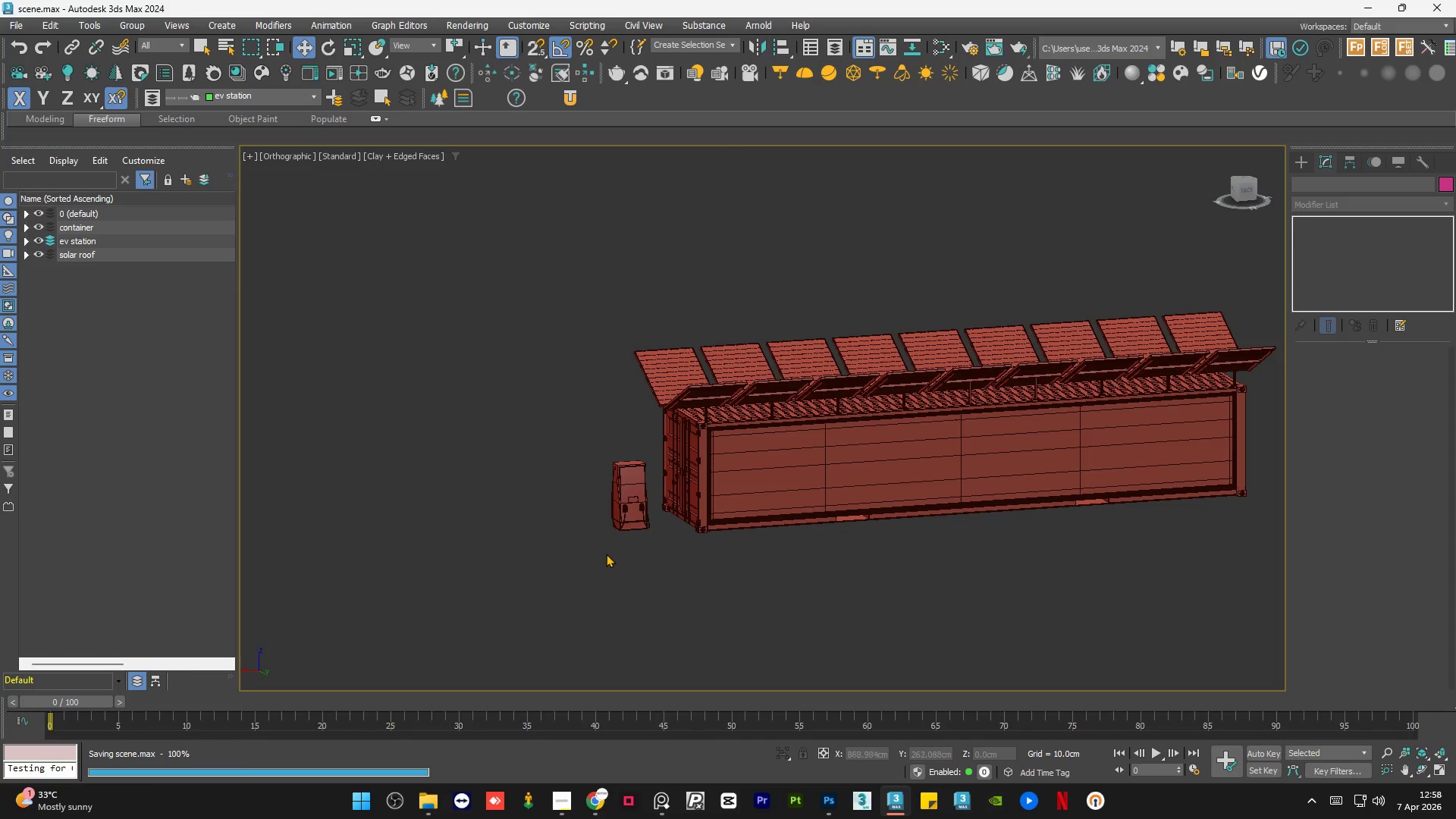 
key(Alt+AltLeft)
 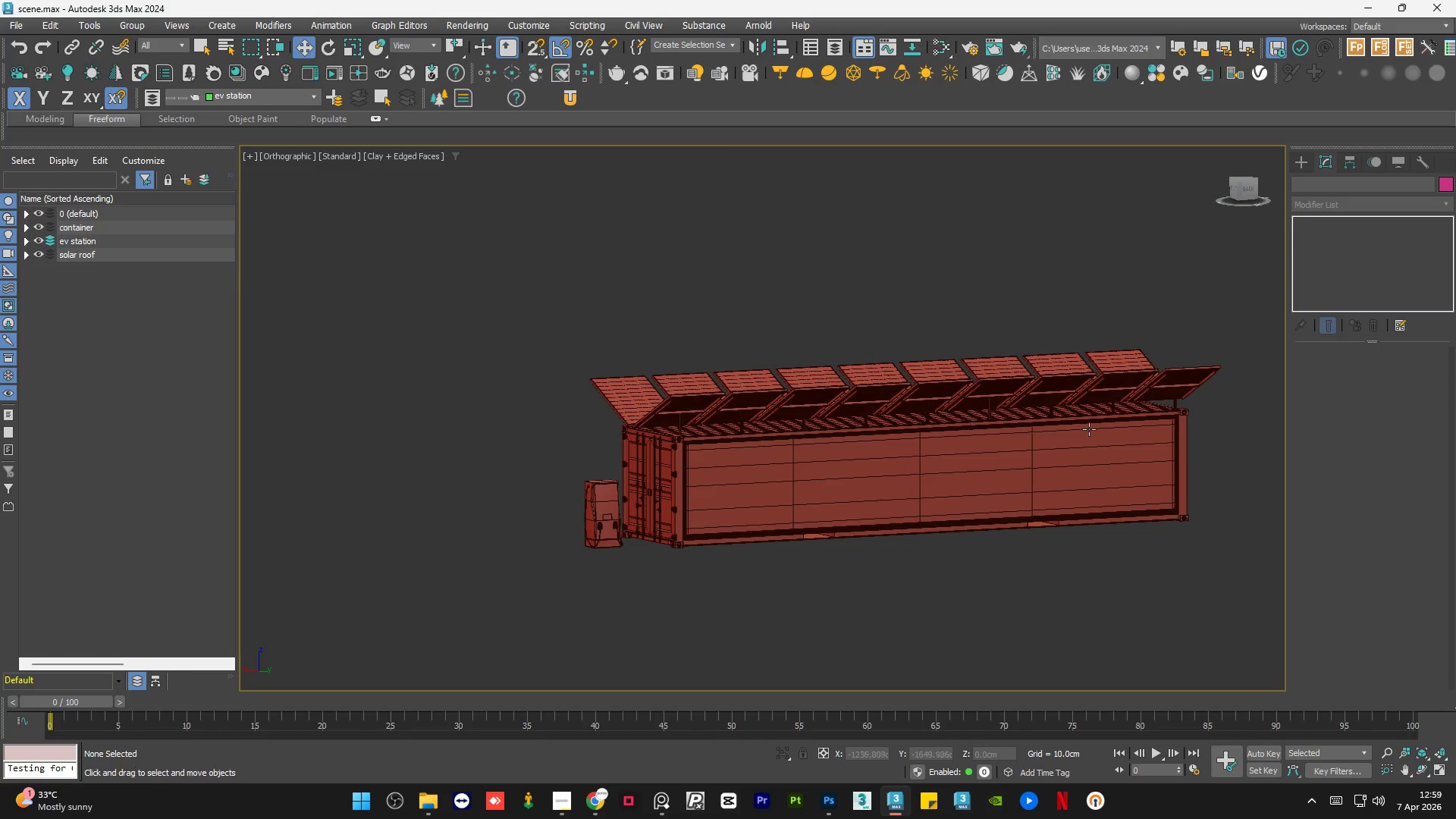 
scroll: coordinate [1237, 396], scroll_direction: up, amount: 6.0
 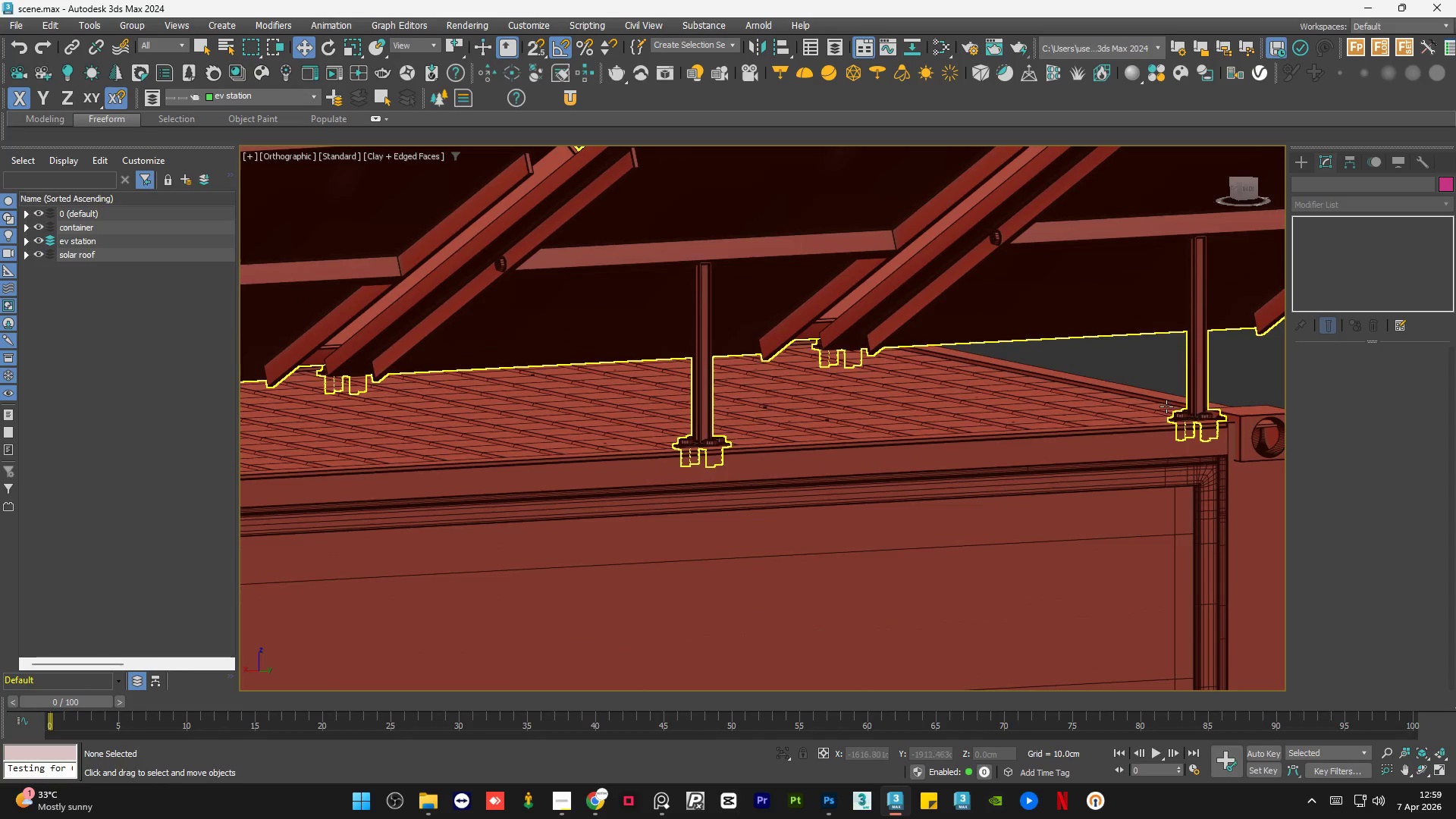 
scroll: coordinate [1235, 312], scroll_direction: none, amount: 0.0
 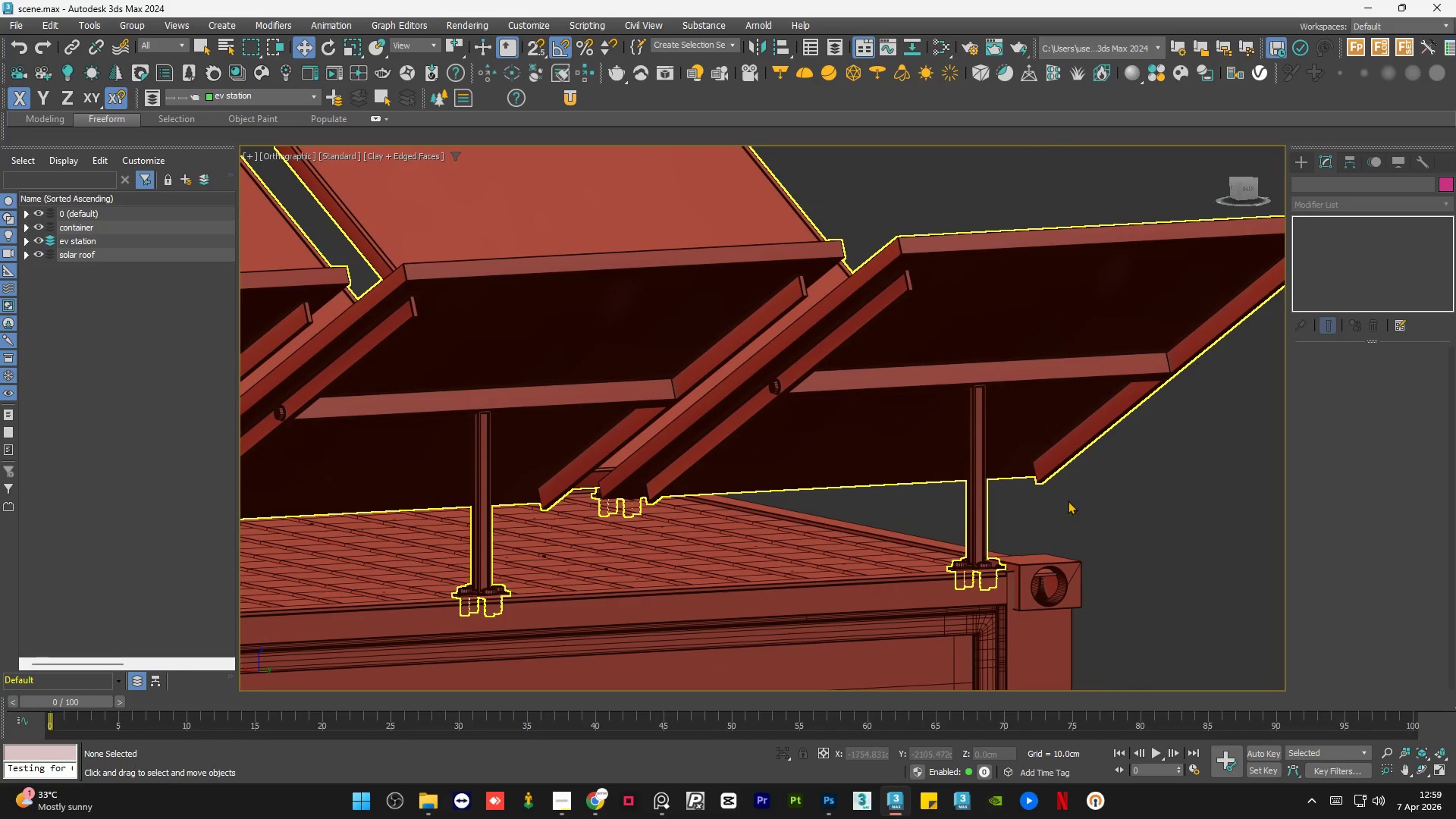 
scroll: coordinate [997, 564], scroll_direction: up, amount: 3.0
 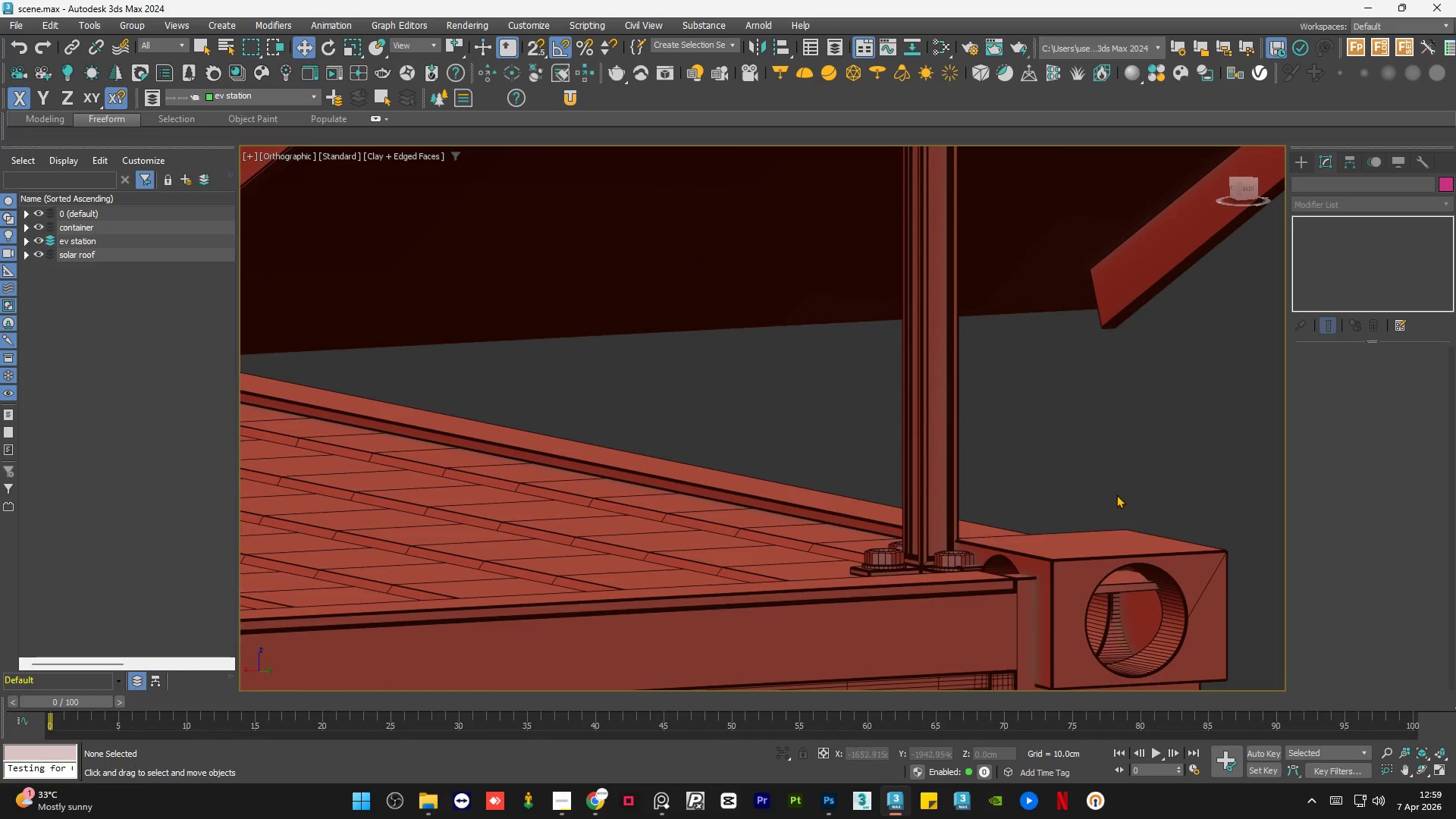 
scroll: coordinate [1117, 421], scroll_direction: down, amount: 8.0
 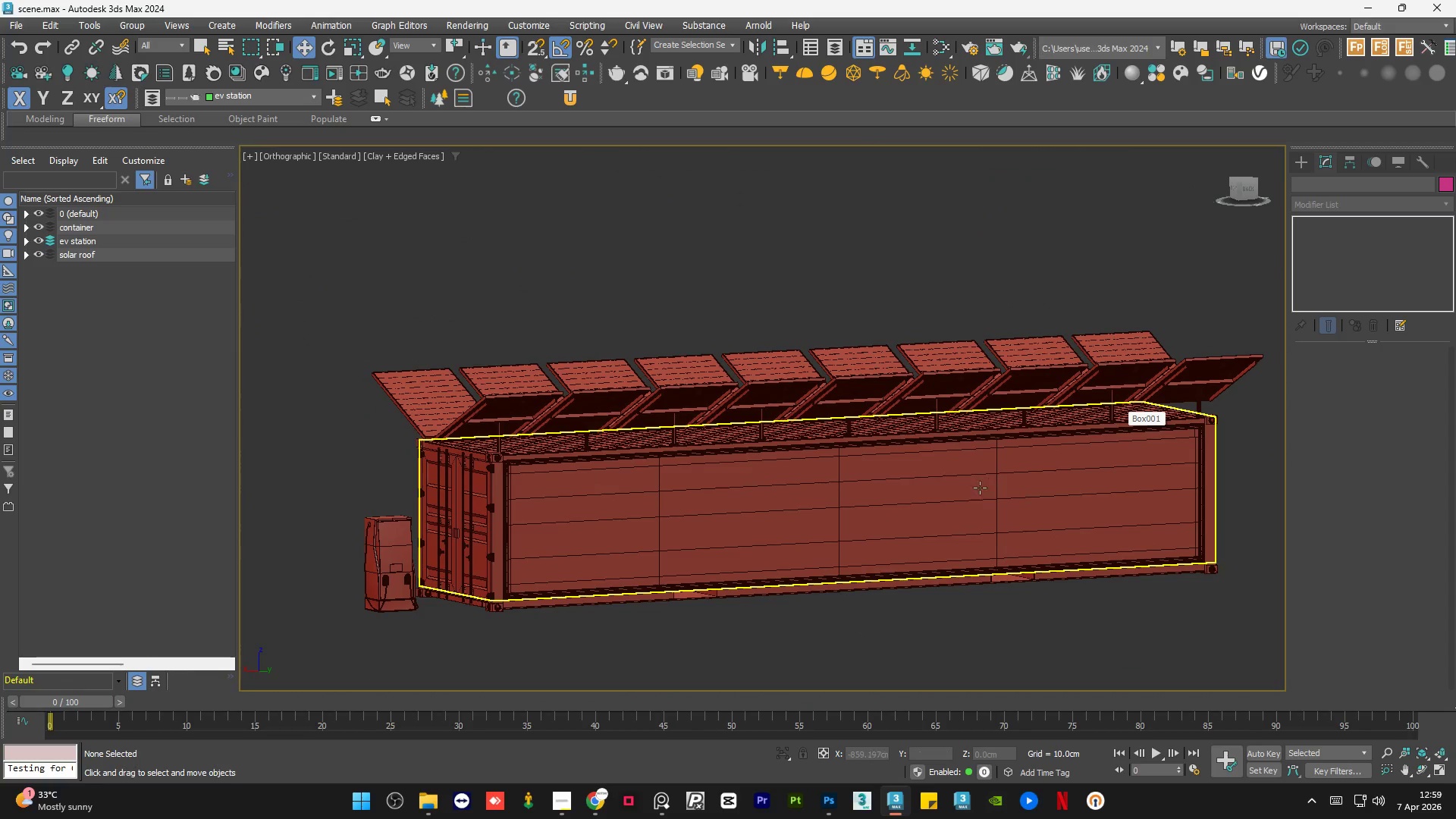 
left_click([886, 626])
 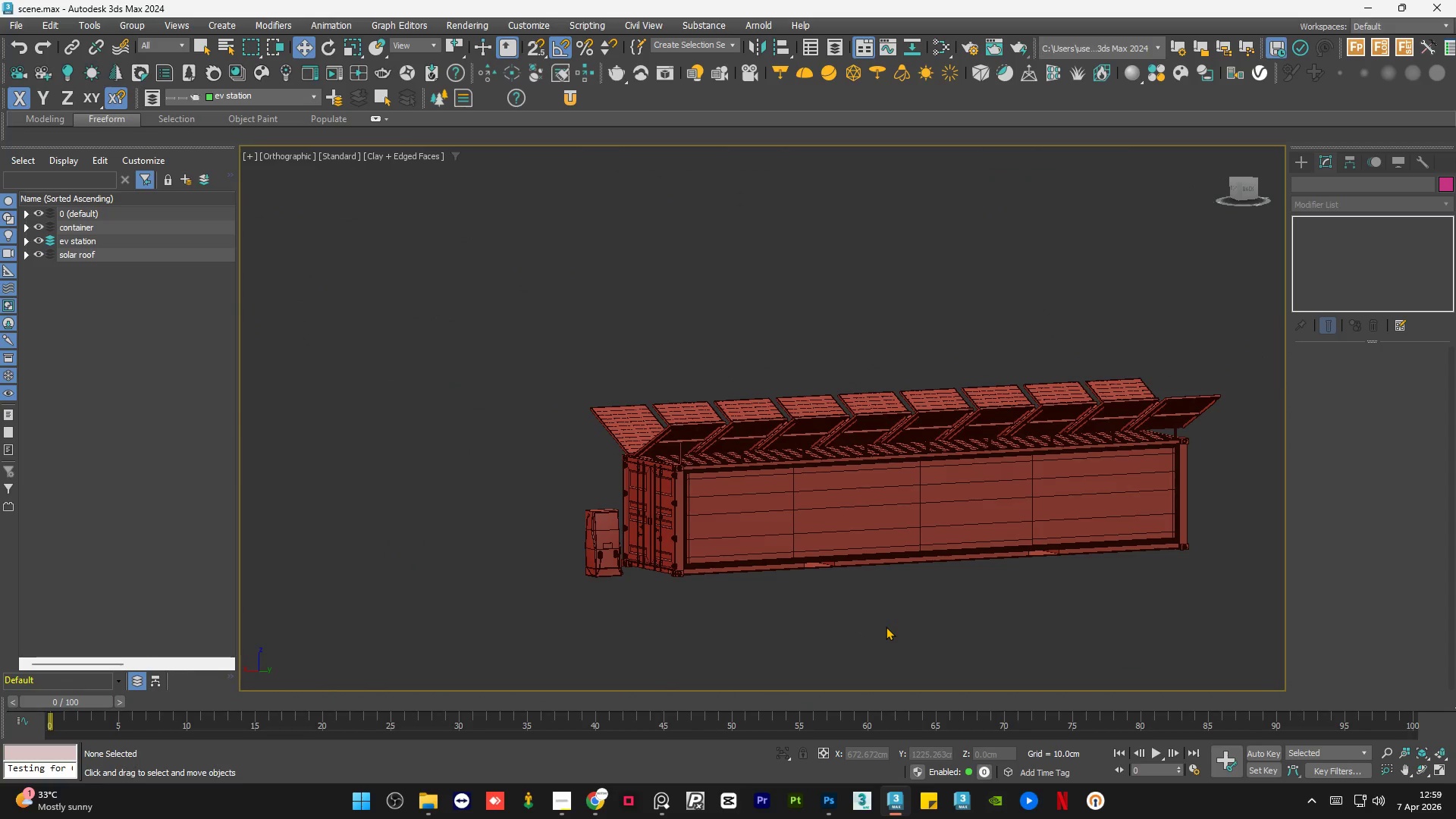 
scroll: coordinate [1118, 492], scroll_direction: down, amount: 1.0
 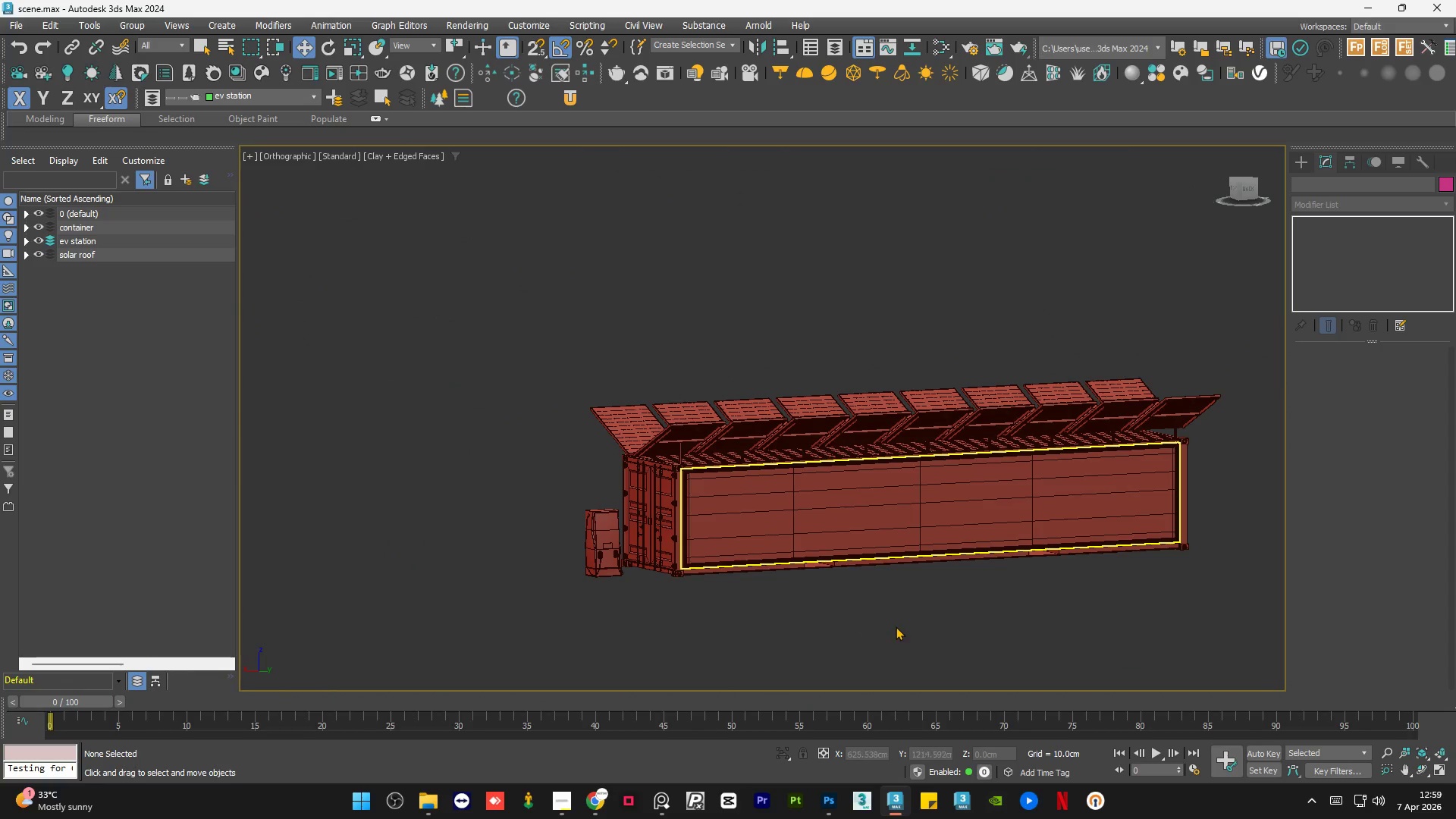 
key(Control+S)
 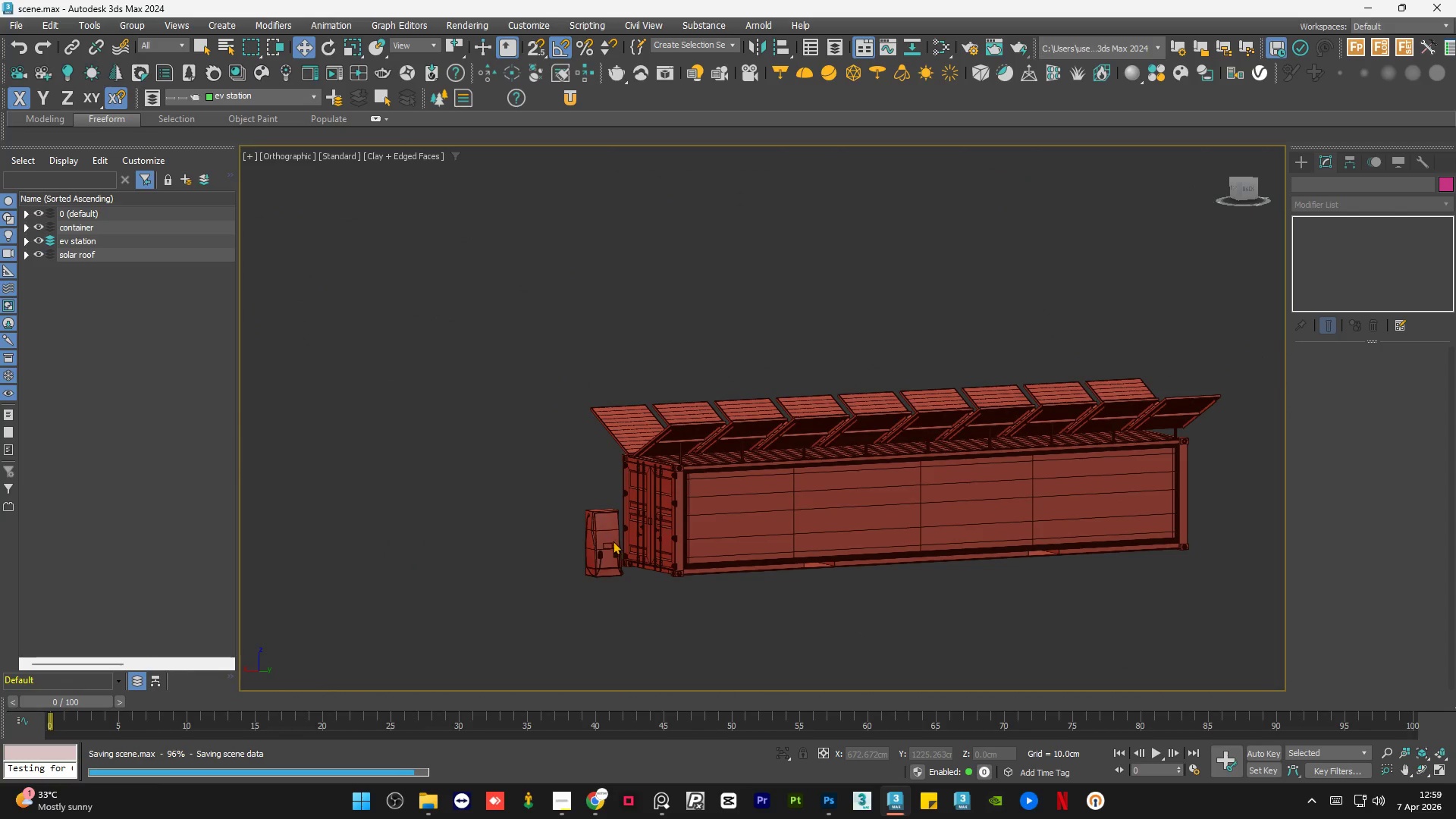 
left_click([613, 541])
 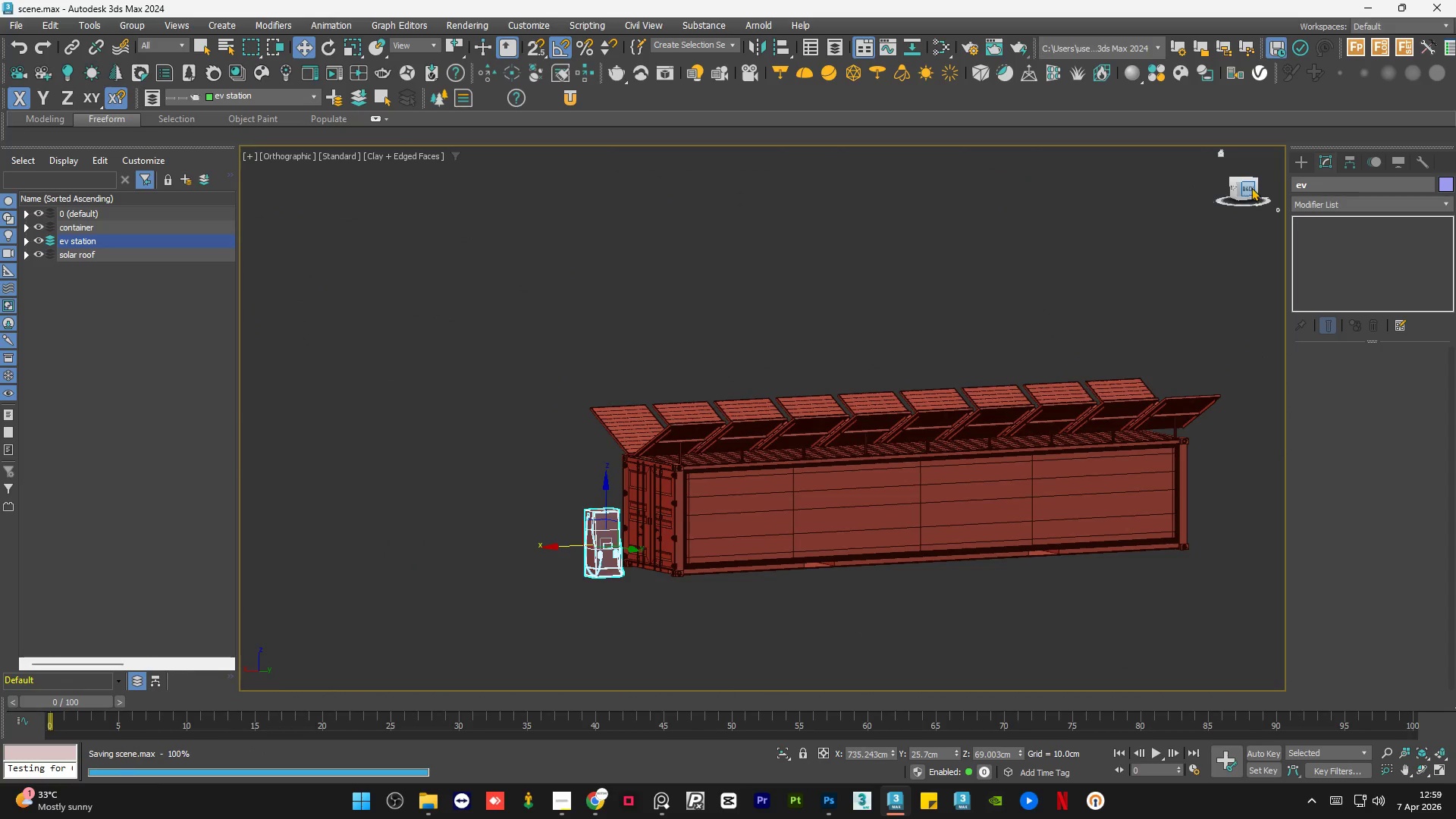 
left_click([1250, 187])
 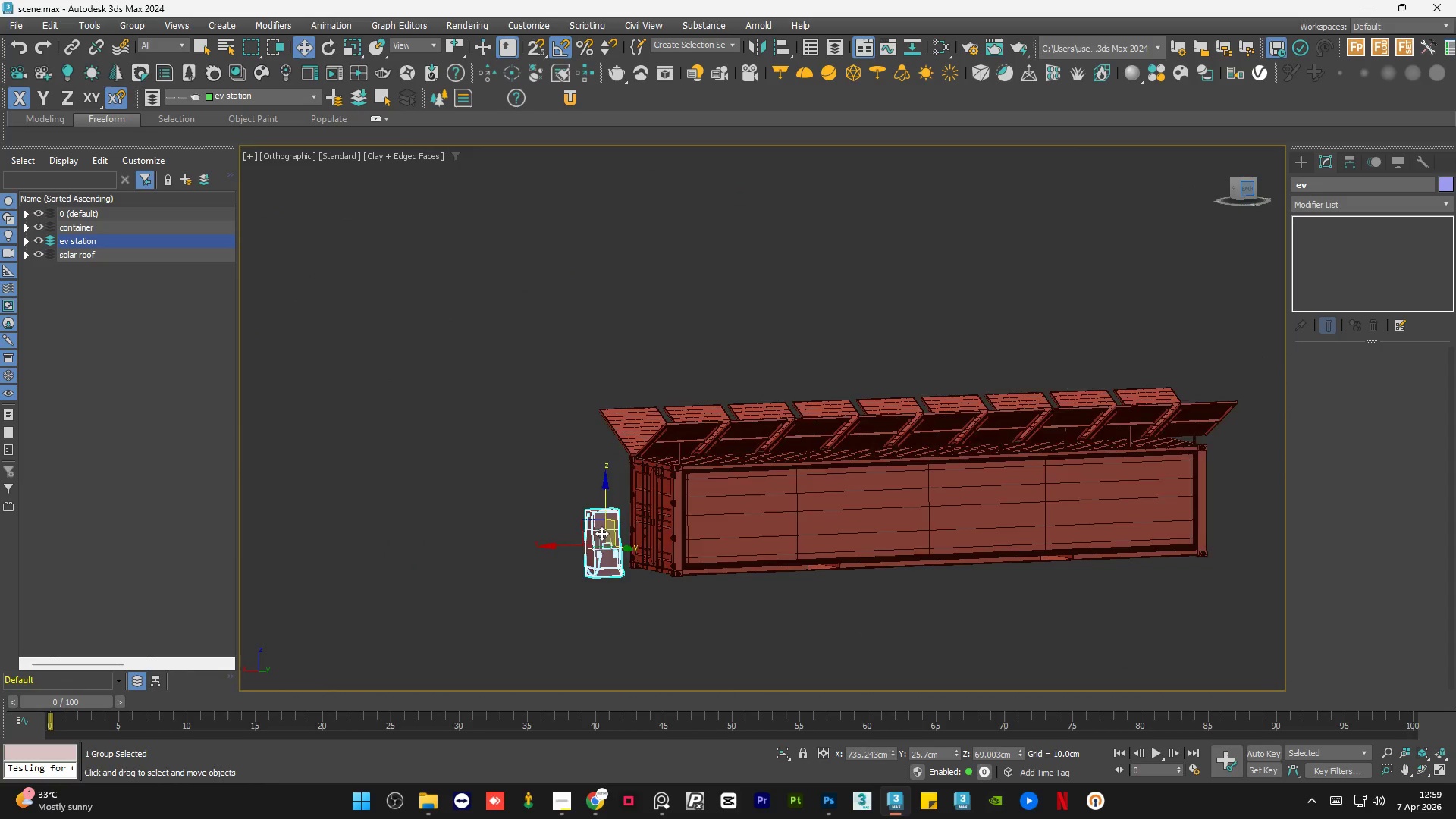 
scroll: coordinate [587, 563], scroll_direction: up, amount: 3.0
 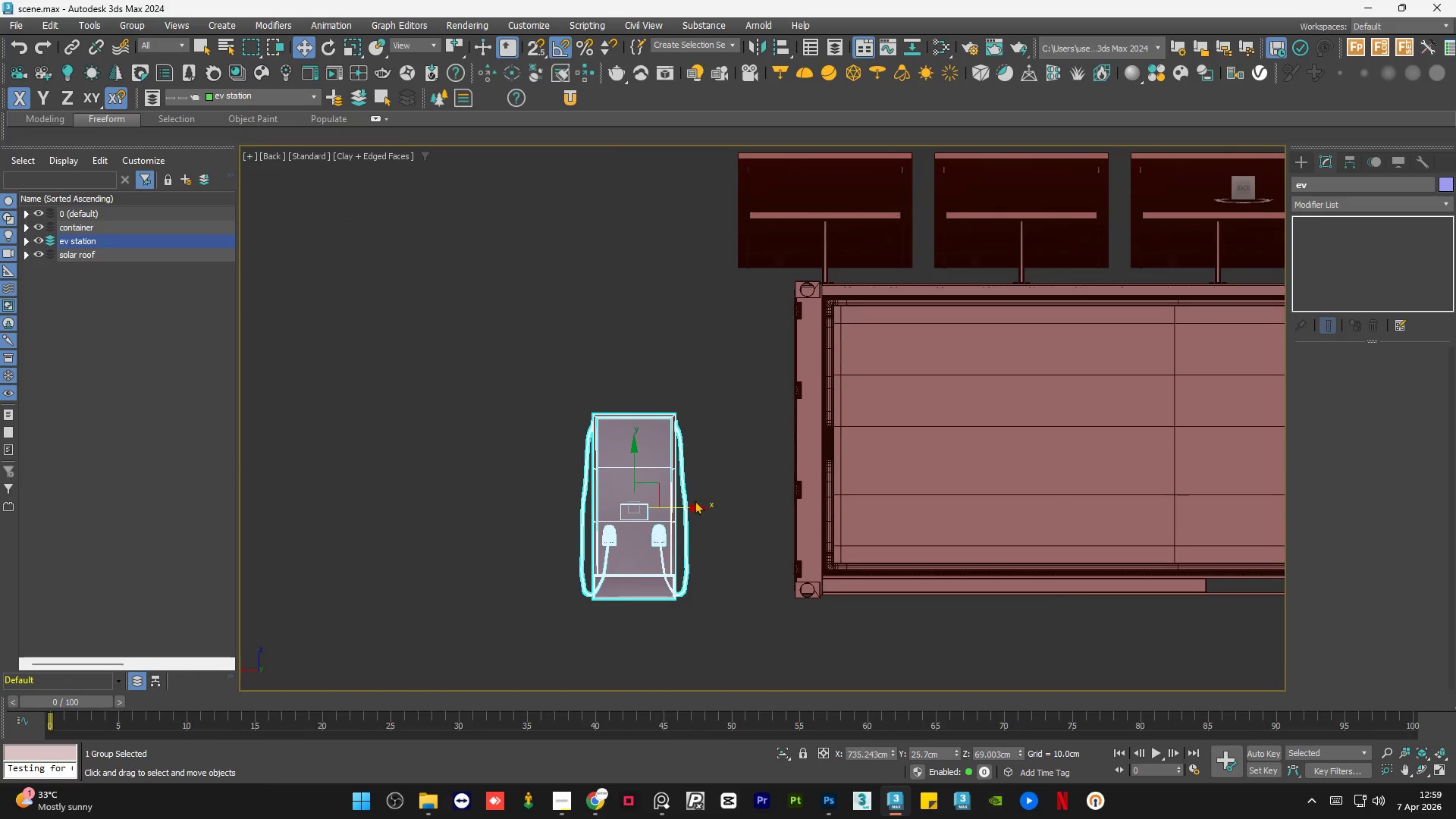 
hold_key(key=ShiftLeft, duration=1.5)
left_click_drag(start_coordinate=[684, 507], to_coordinate=[504, 516])
 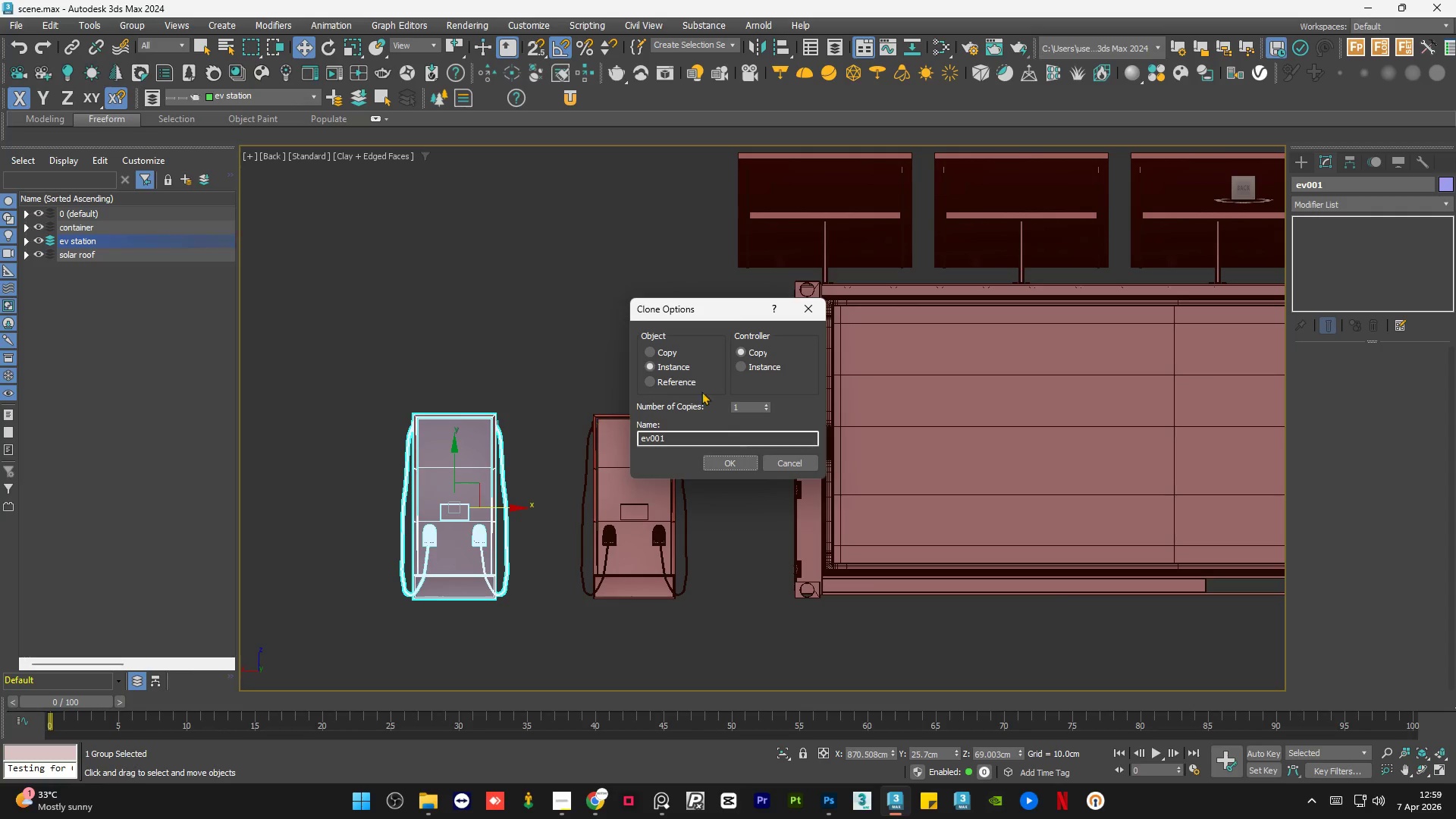 
hold_key(key=ShiftLeft, duration=0.33)
 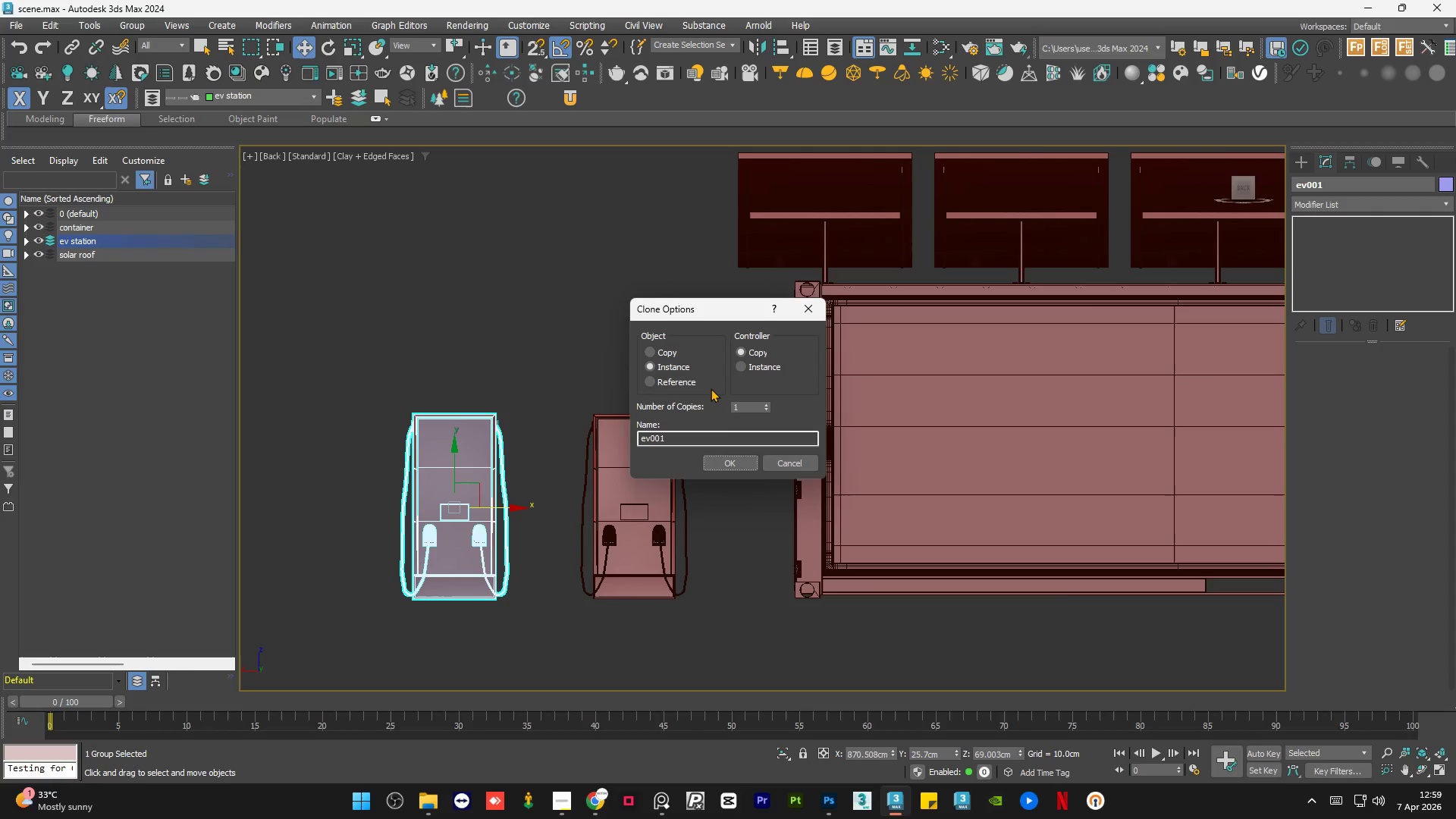 
double_click([657, 375])
 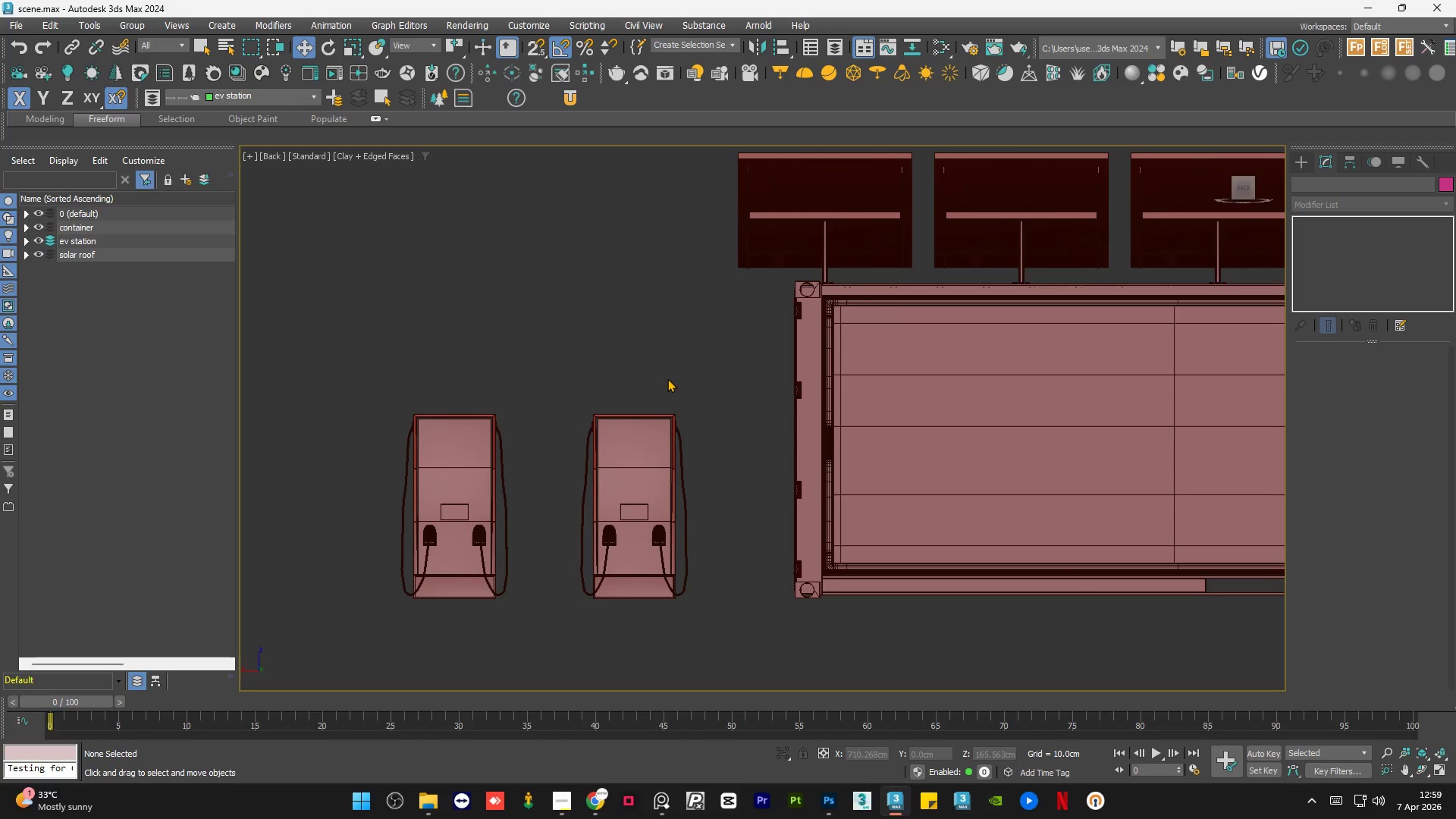 
key(Control+S)
 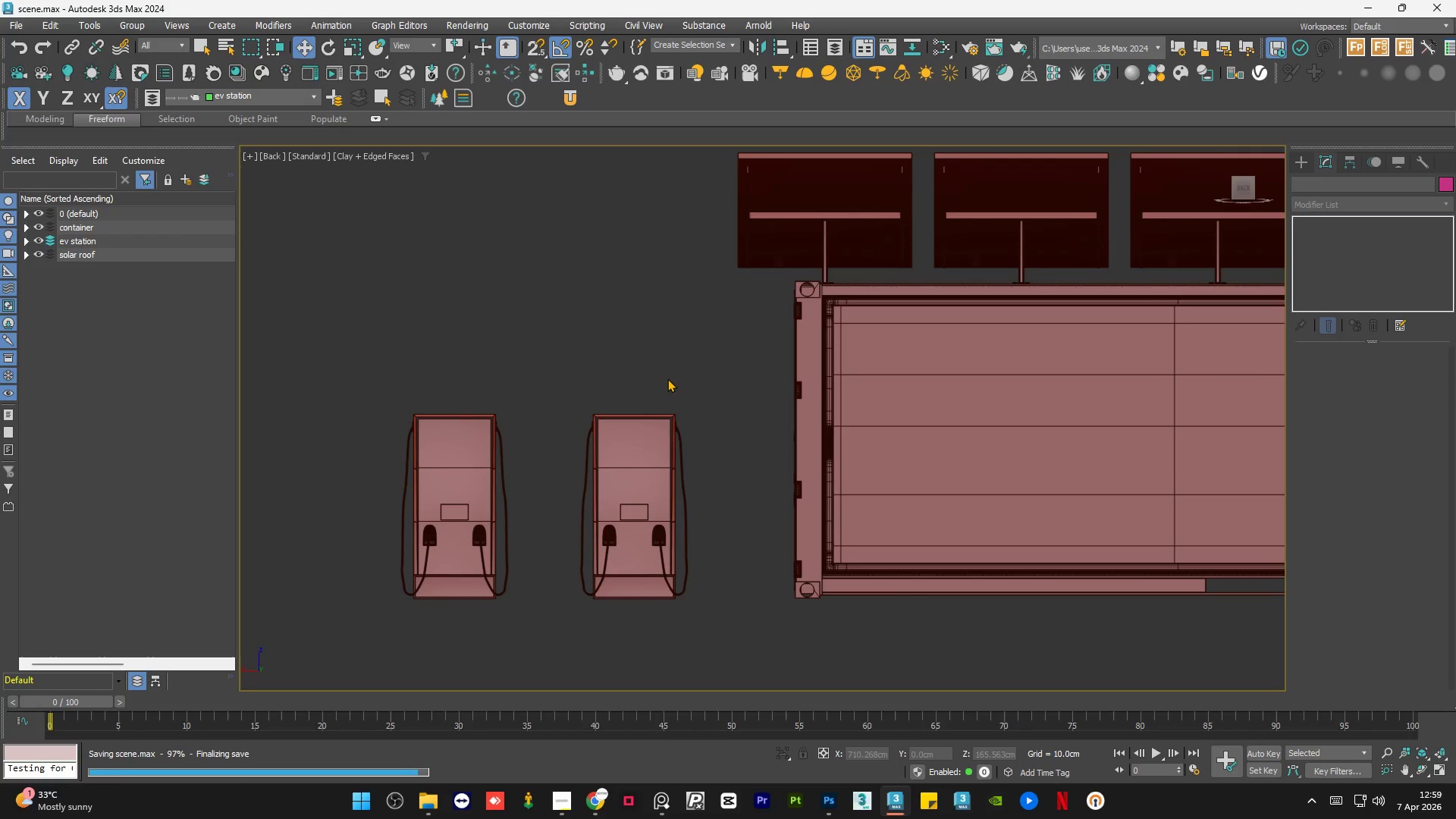 
scroll: coordinate [670, 388], scroll_direction: down, amount: 4.0
 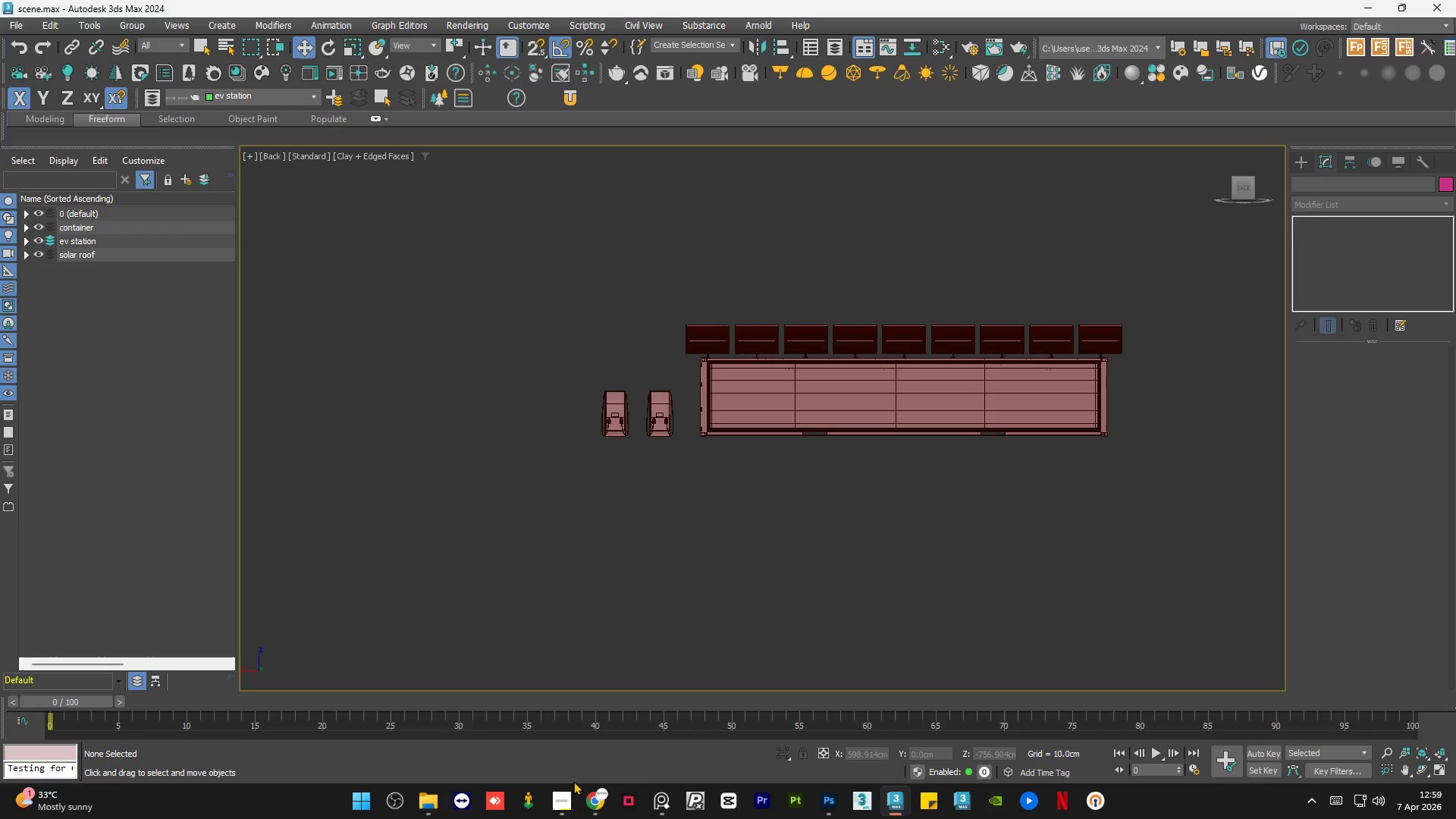 
left_click([563, 799])